 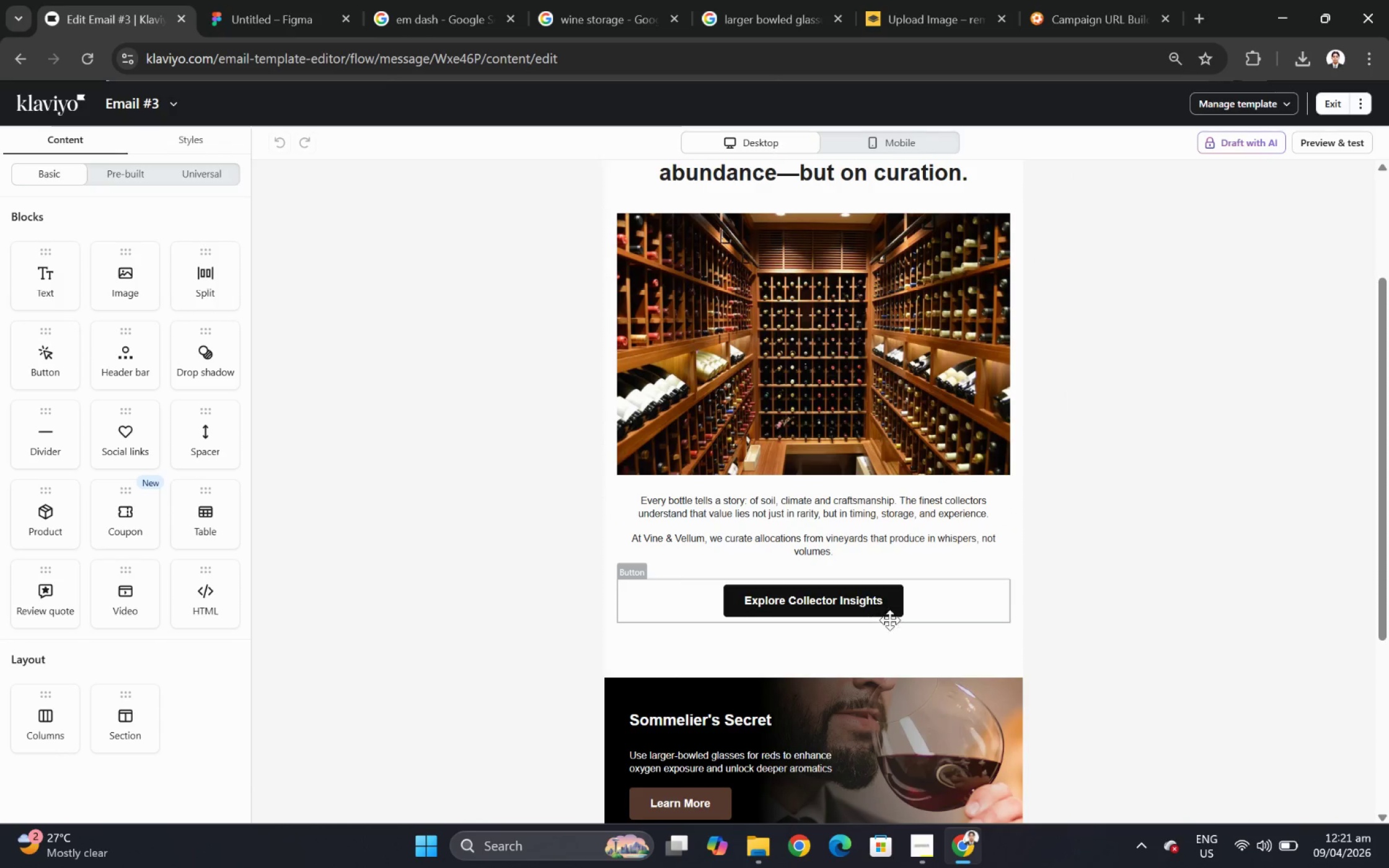 
scroll: coordinate [1171, 621], scroll_direction: none, amount: 0.0
 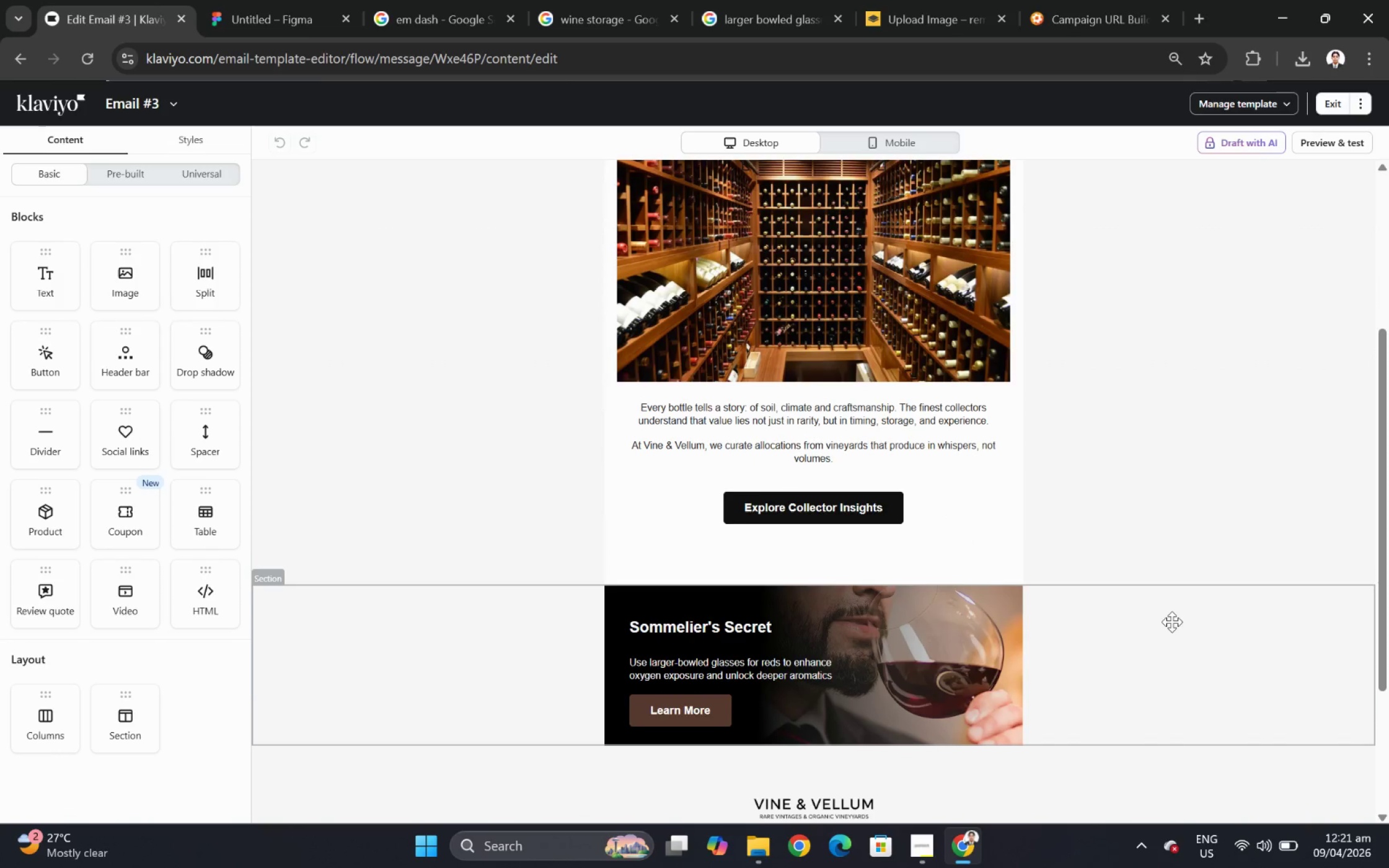 
scroll: coordinate [1171, 621], scroll_direction: up, amount: 4.0
 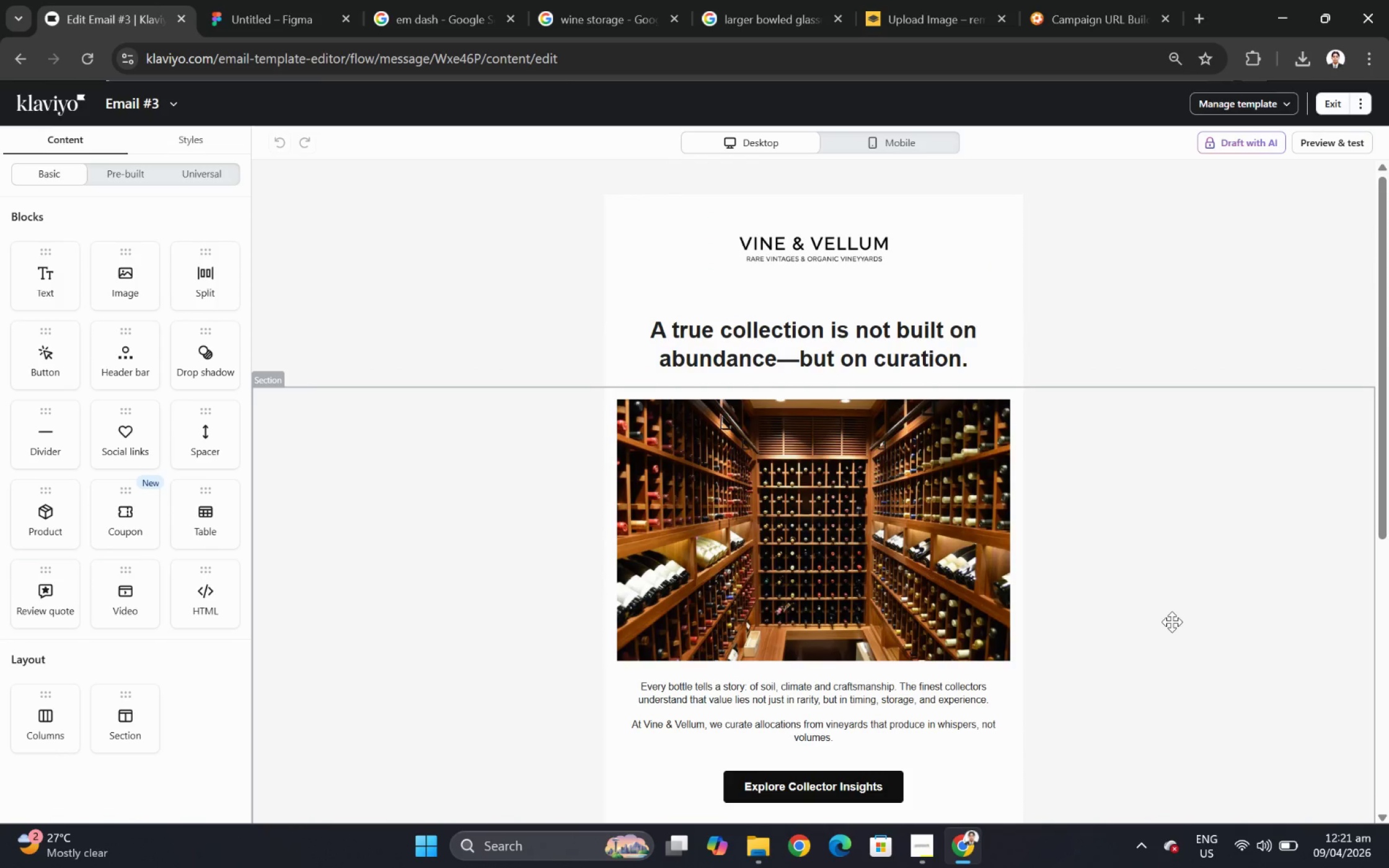 
scroll: coordinate [1170, 621], scroll_direction: down, amount: 7.0
 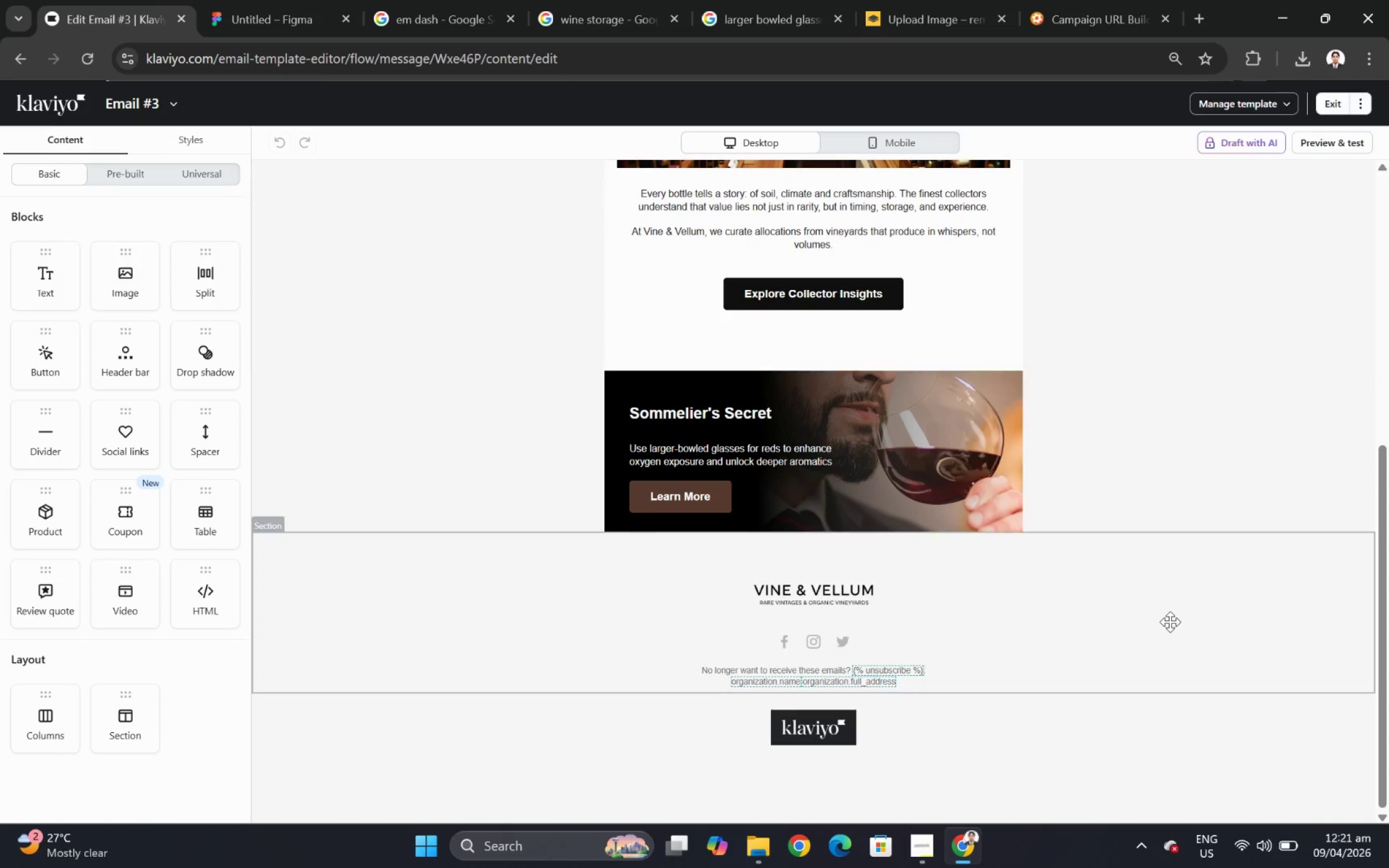 
scroll: coordinate [1168, 621], scroll_direction: up, amount: 5.0
 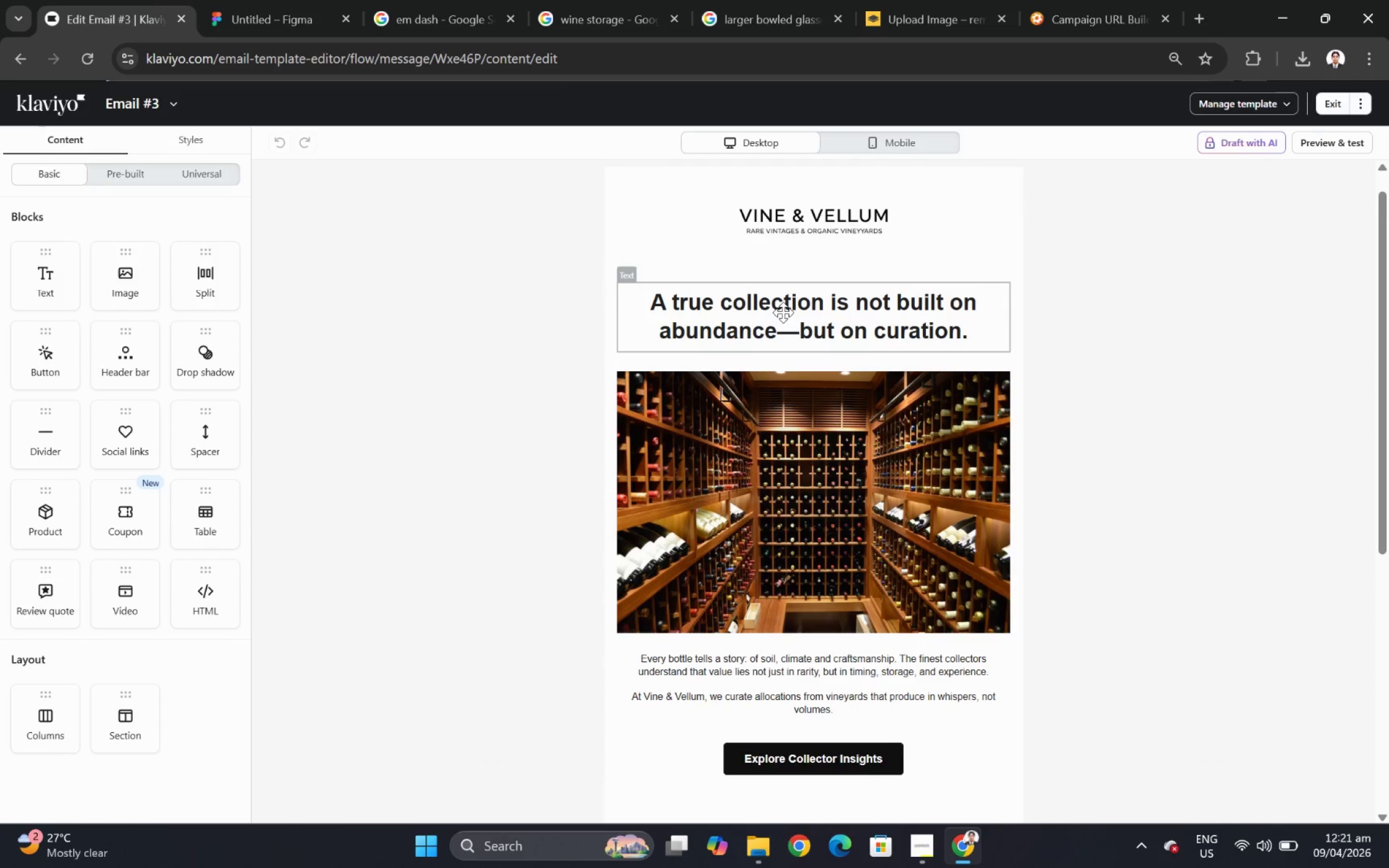 
wait(6.32)
 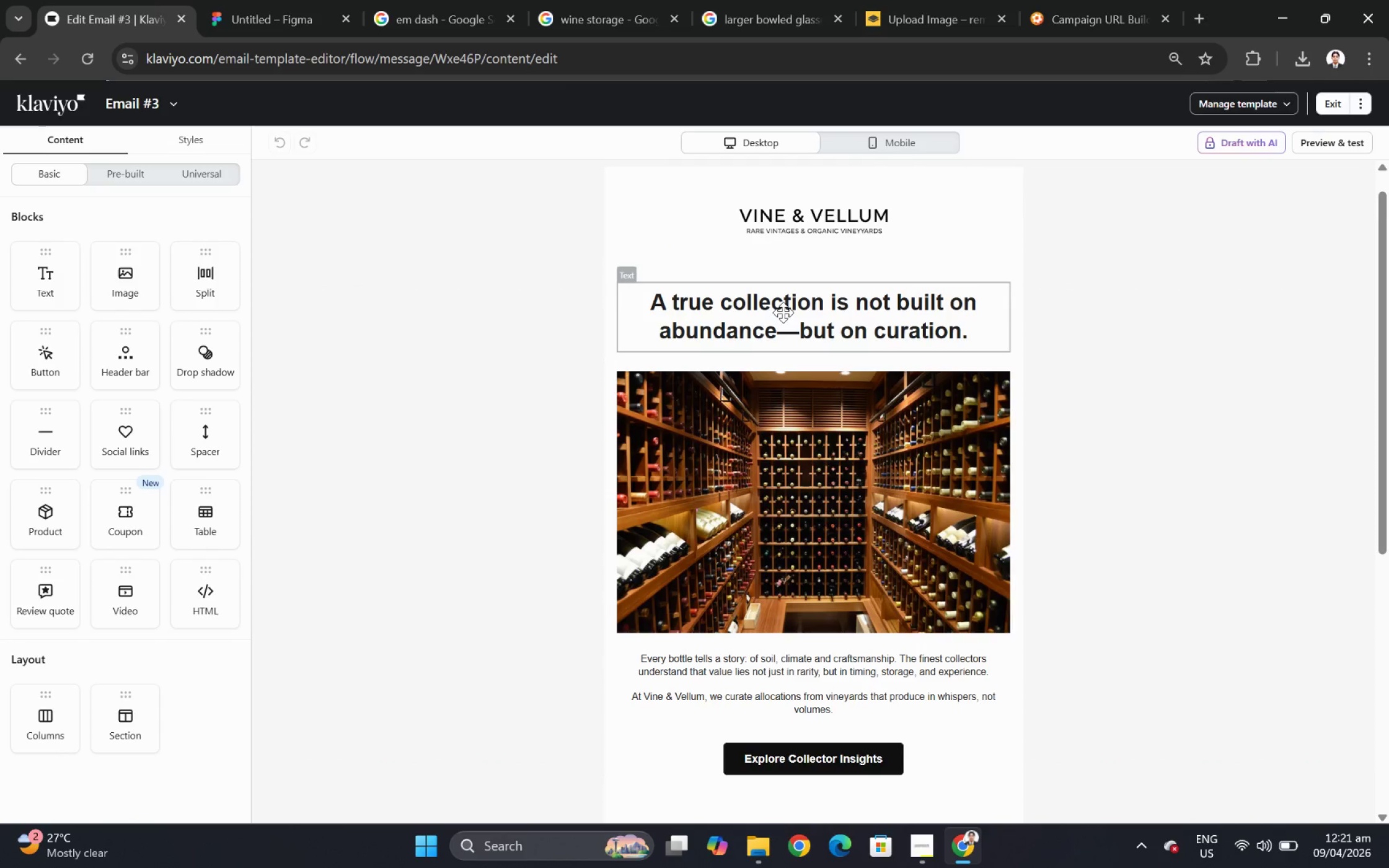 
double_click([783, 319])
 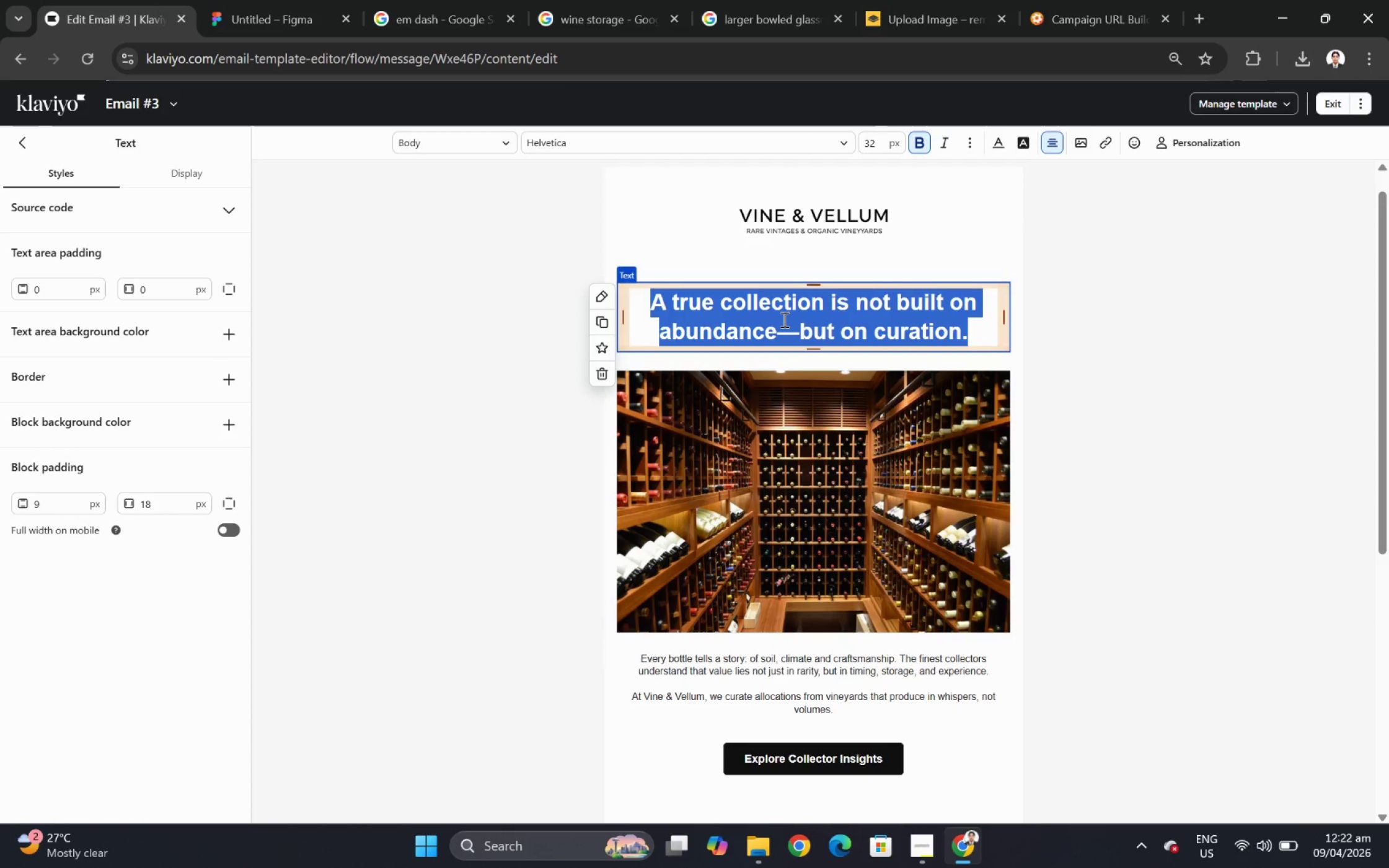 
wait(6.61)
 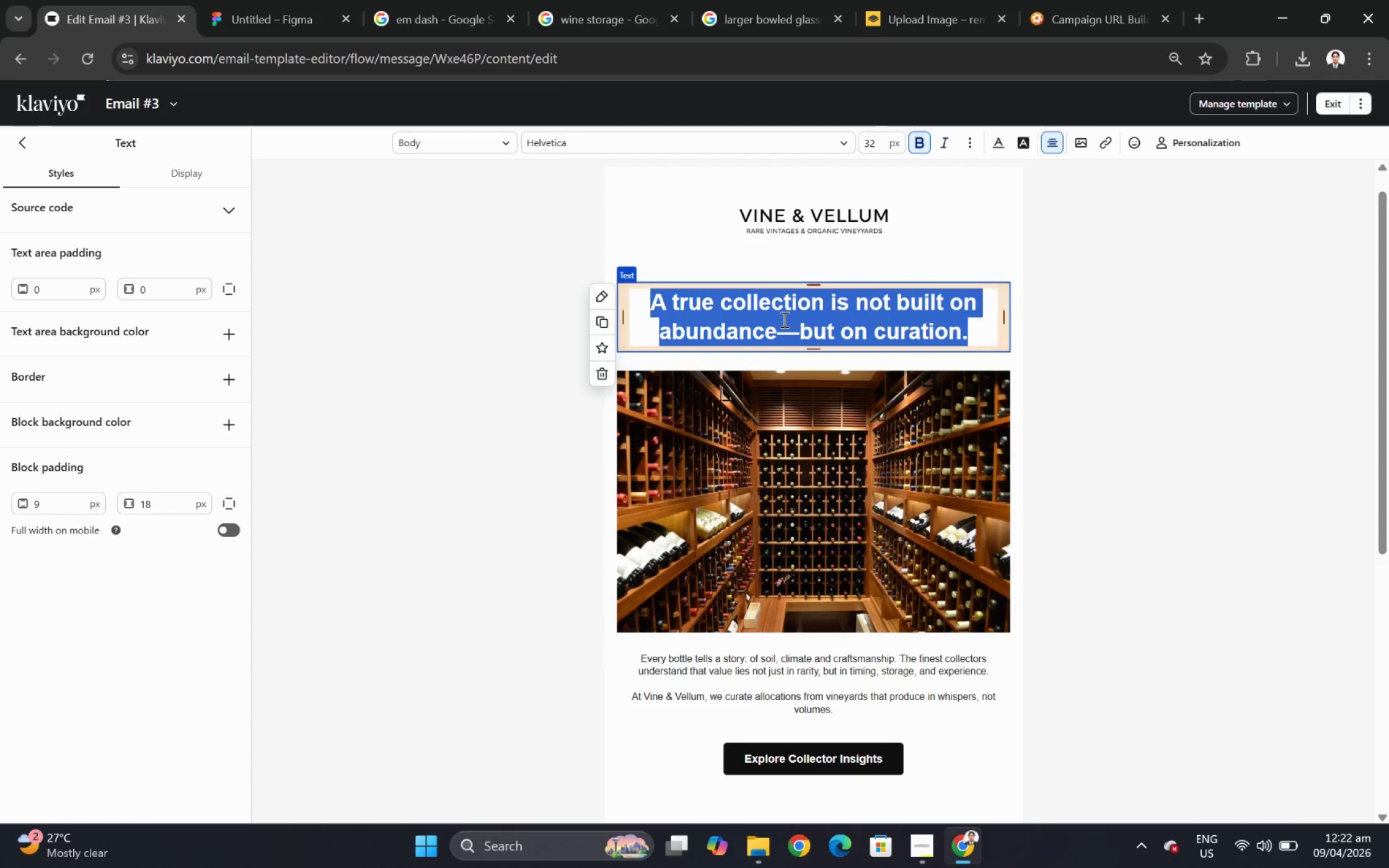 
type(Greayt)
key(Backspace)
key(Backspace)
type(t red wines are not rushed)
 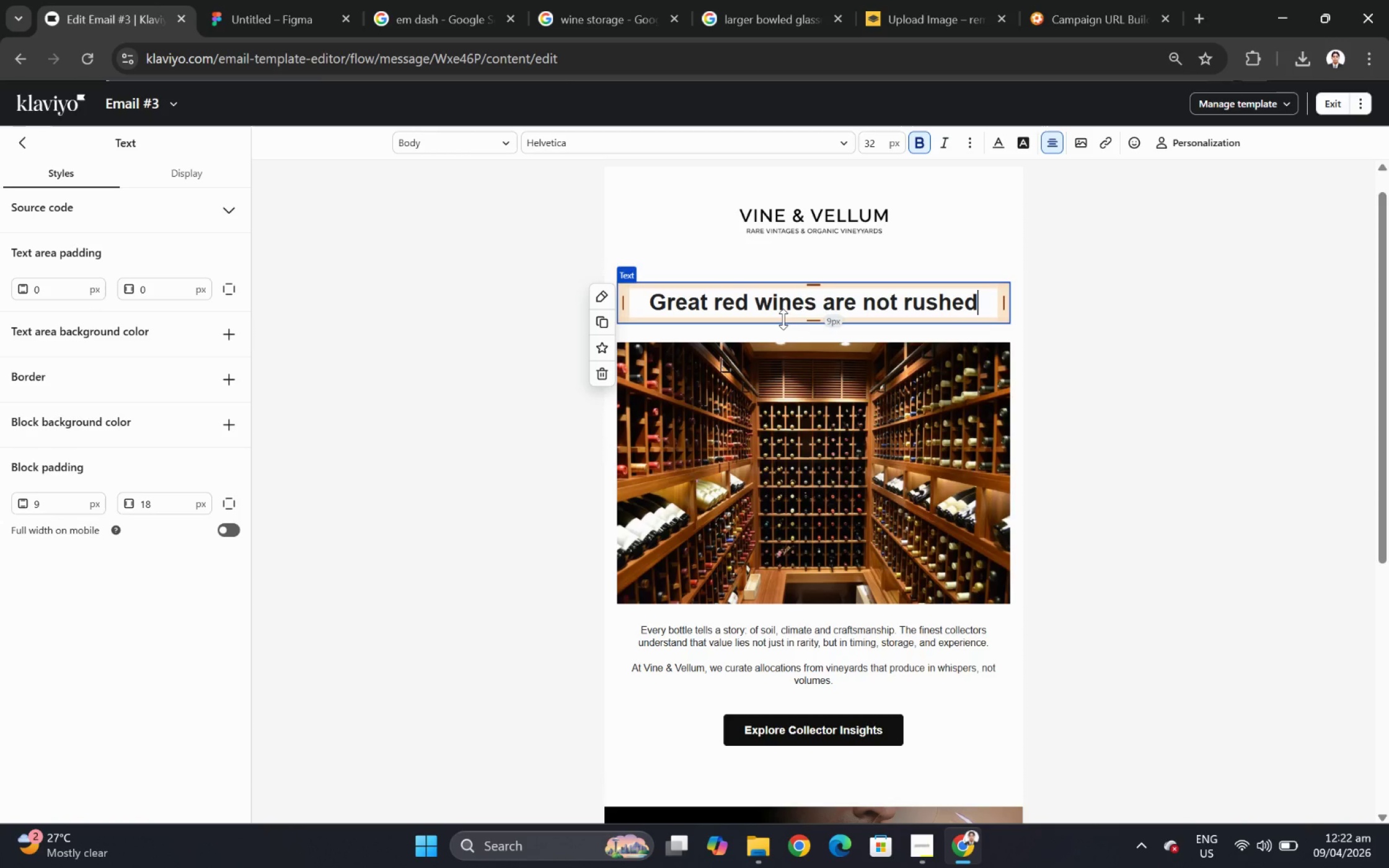 
key(Control+Z)
 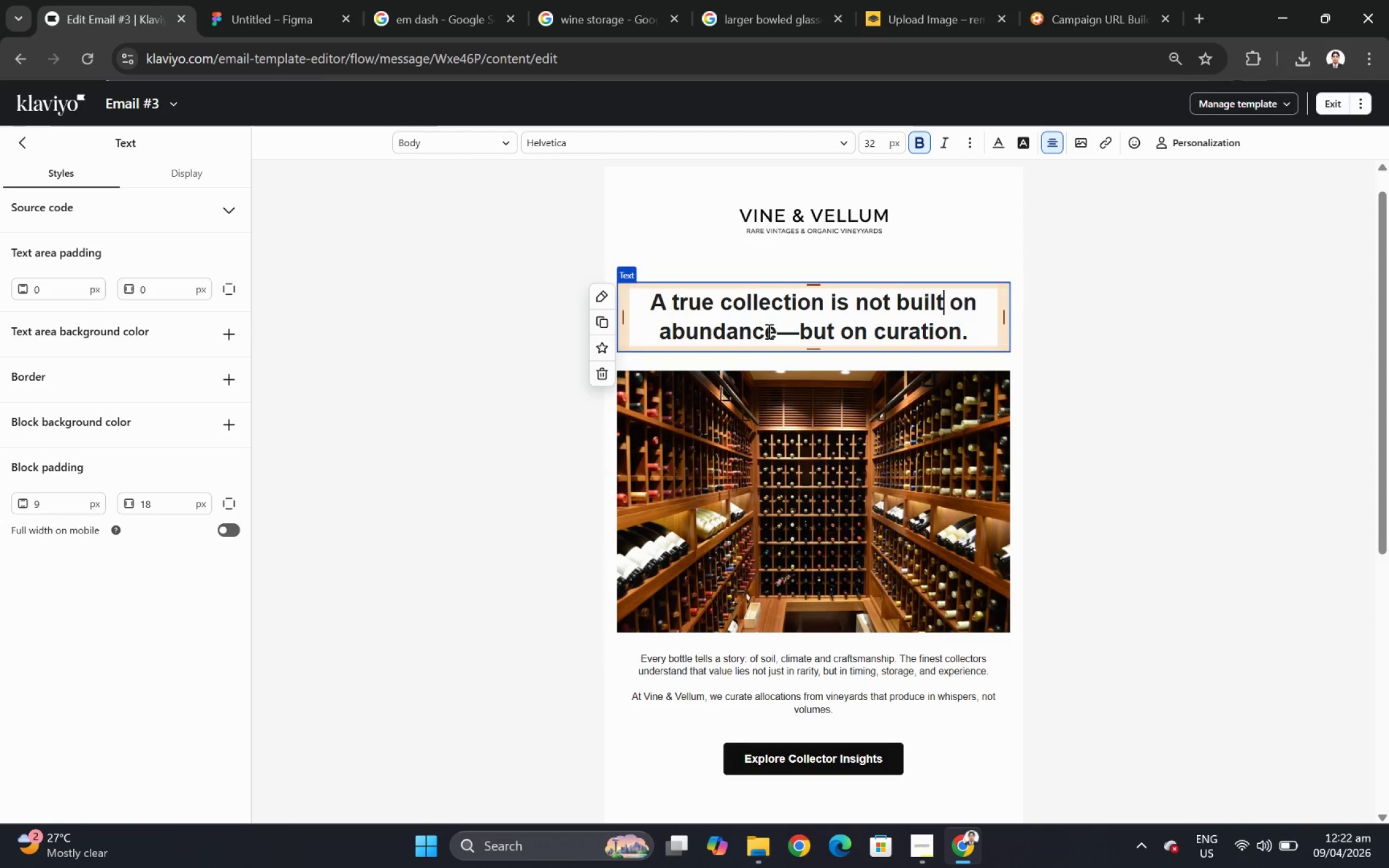 
left_click_drag(start_coordinate=[776, 331], to_coordinate=[655, 302])
 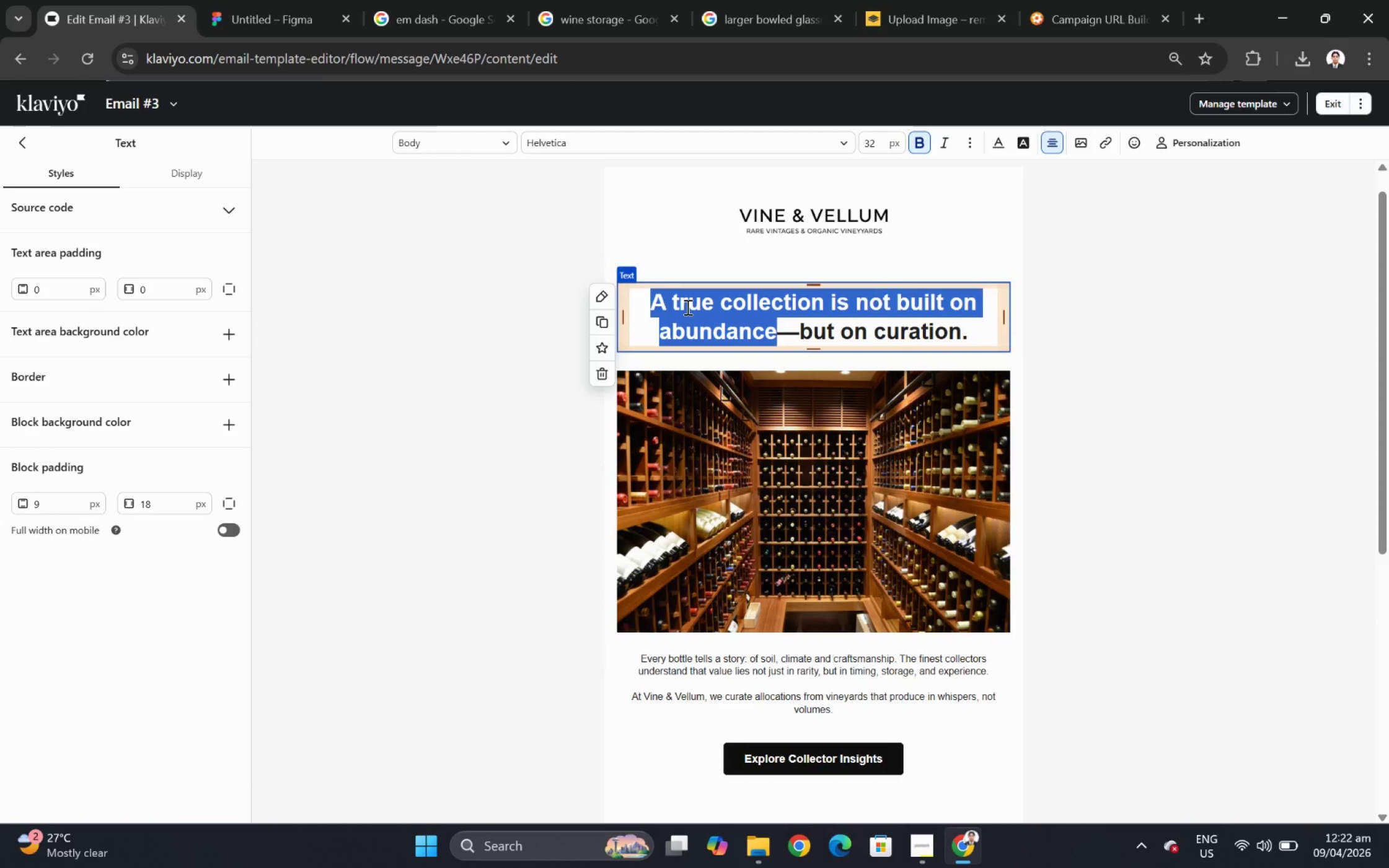 
type(Gr)
 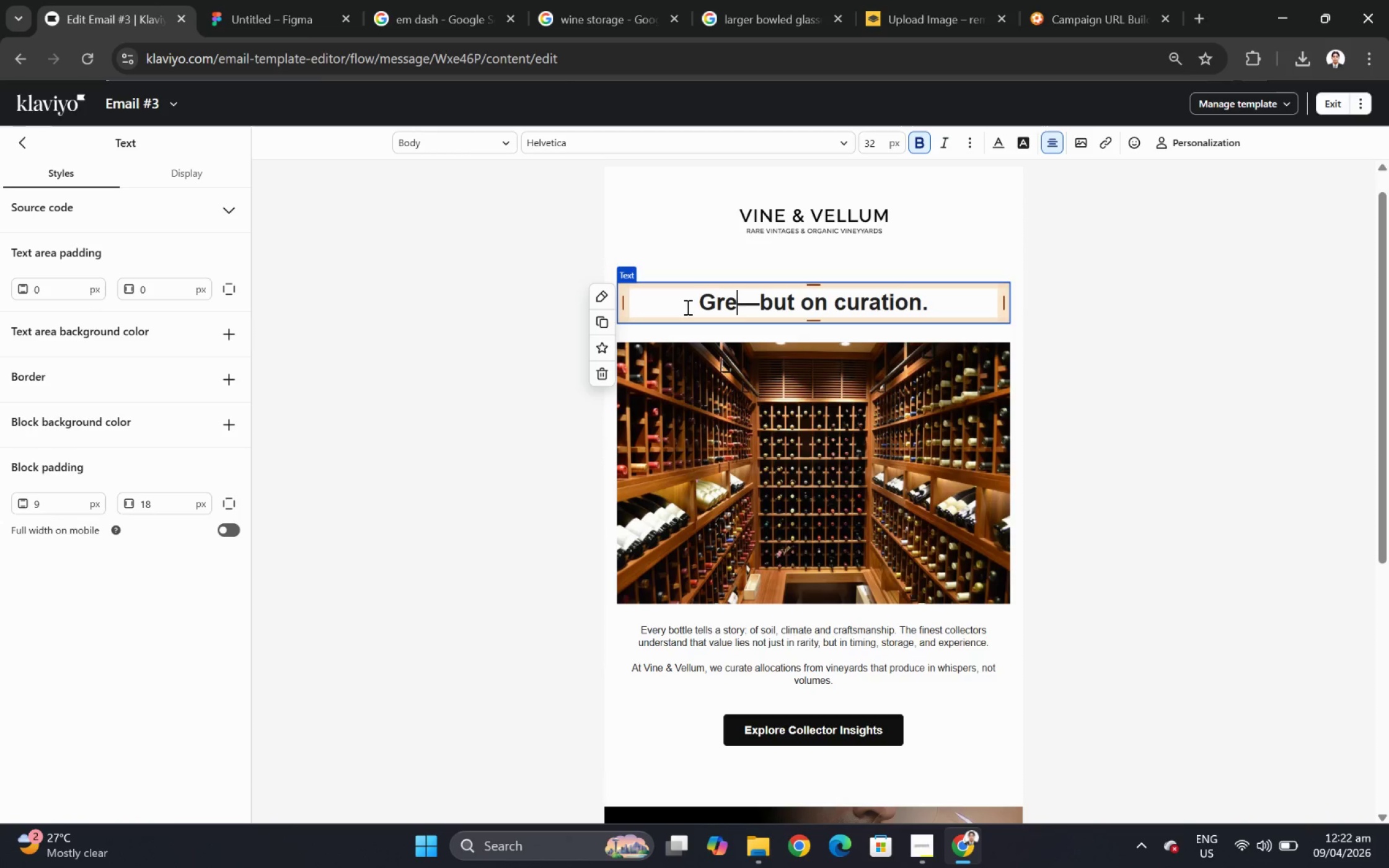 
type(eat red wines are not rushed)
 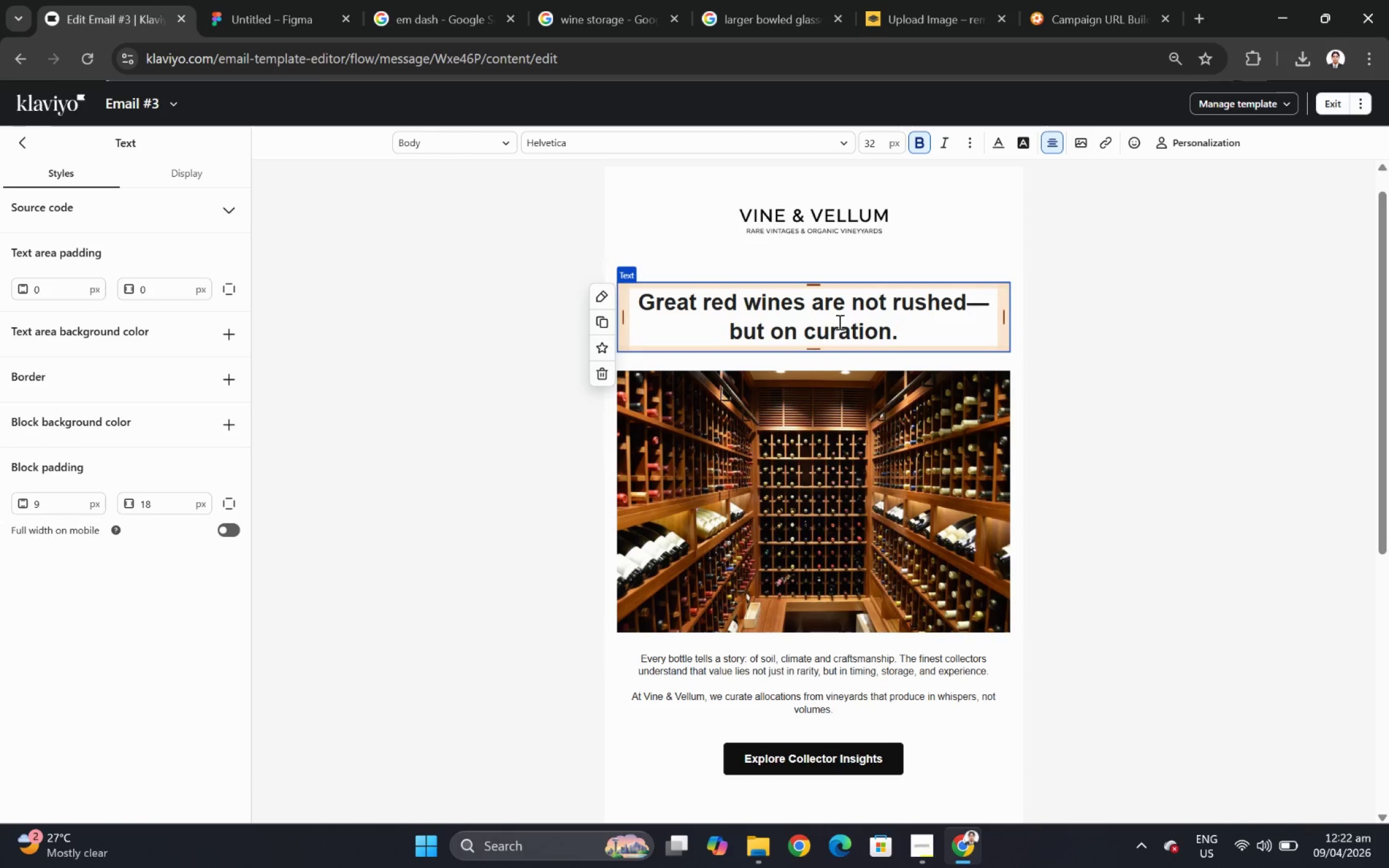 
left_click_drag(start_coordinate=[893, 331], to_coordinate=[726, 326])
 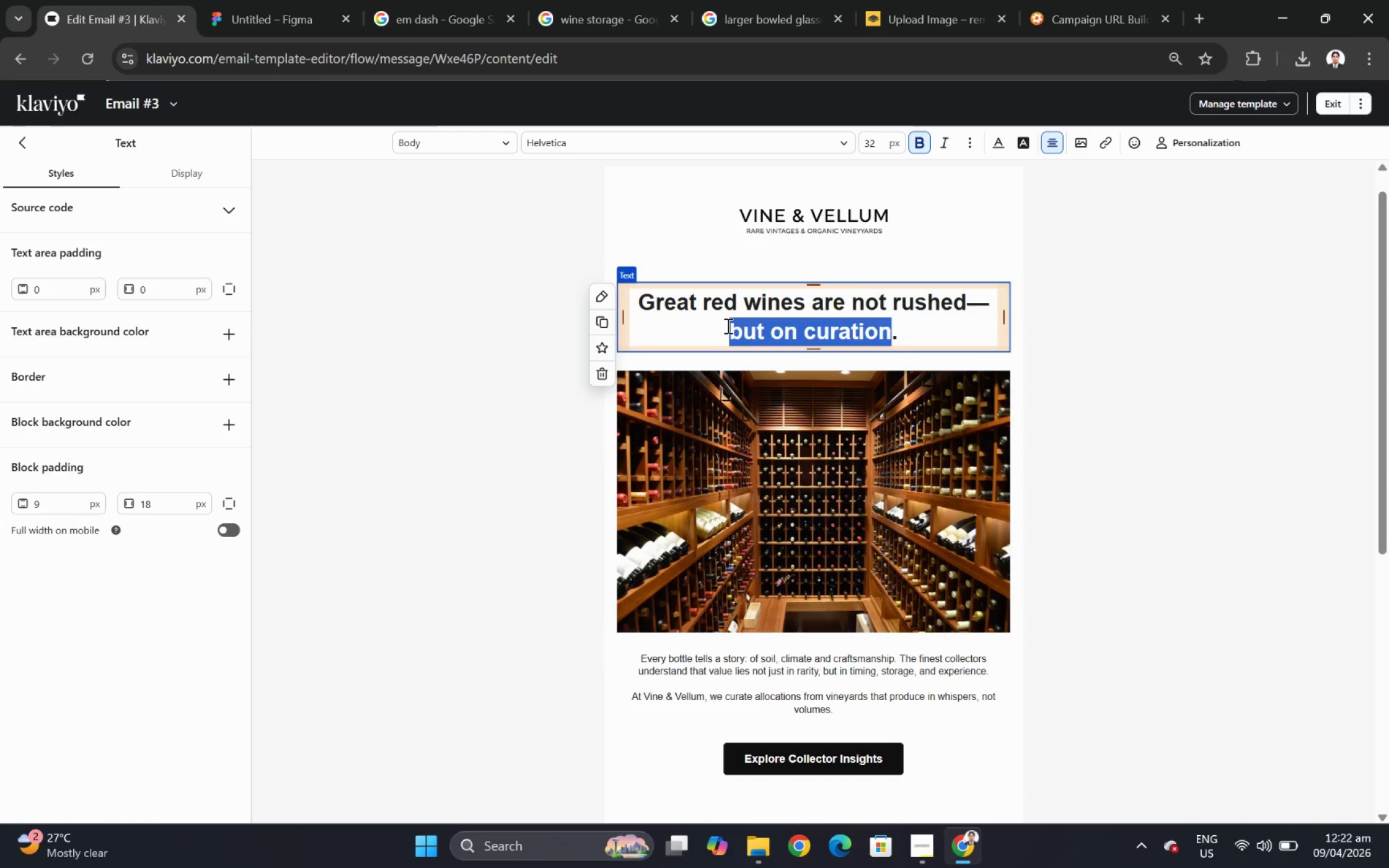 
type(they evolved)
 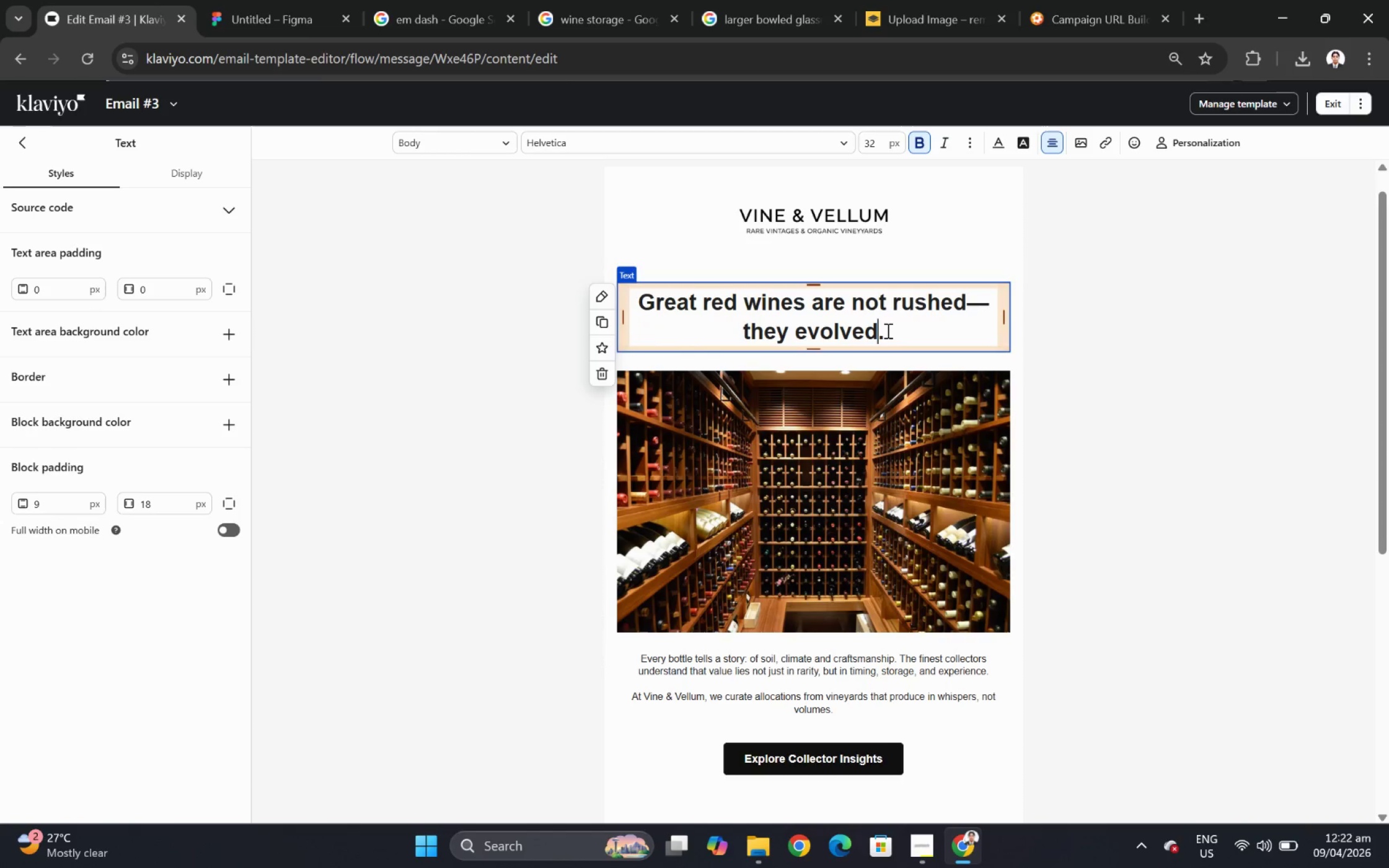 
left_click([899, 330])
 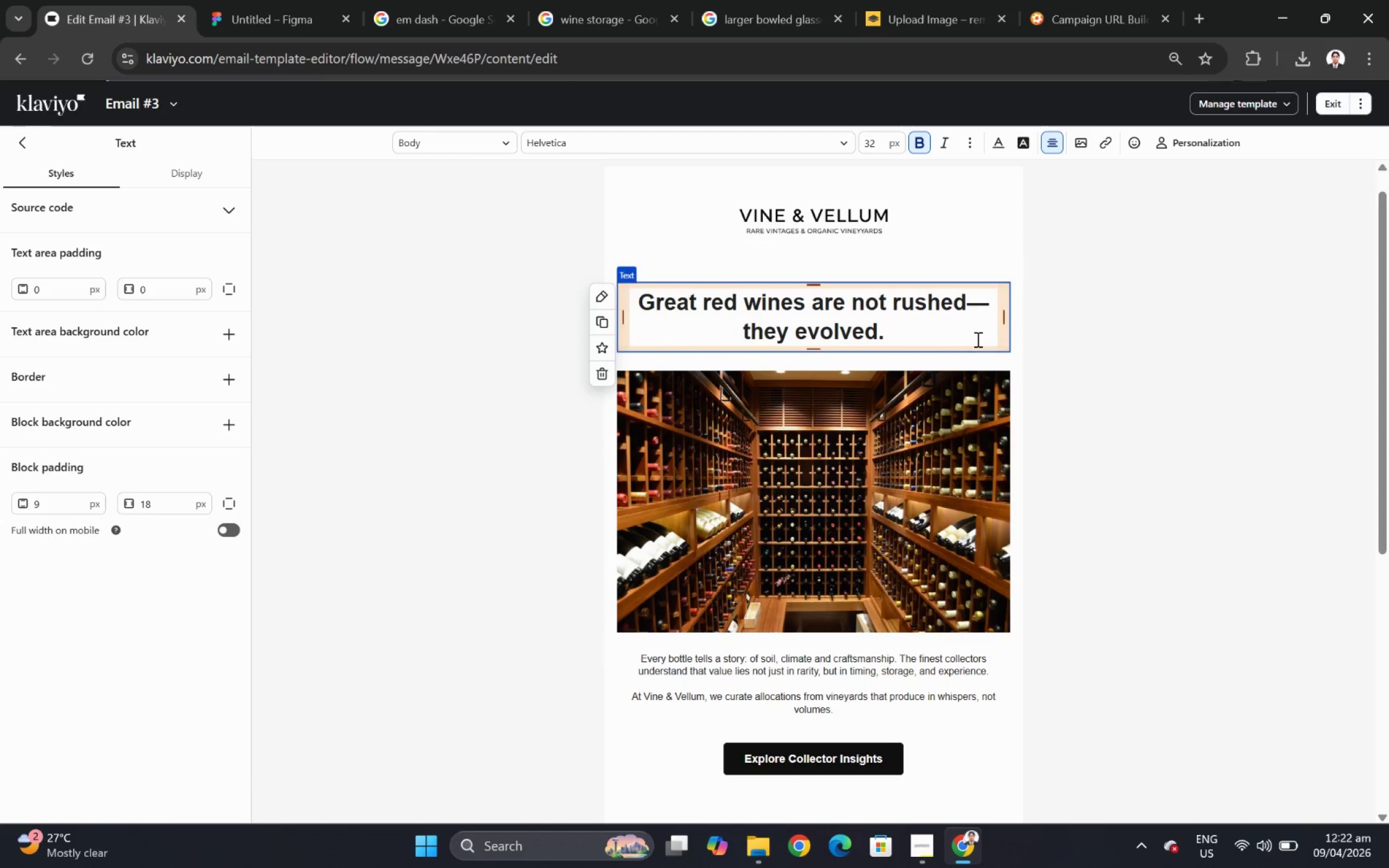 
key(Backspace)
 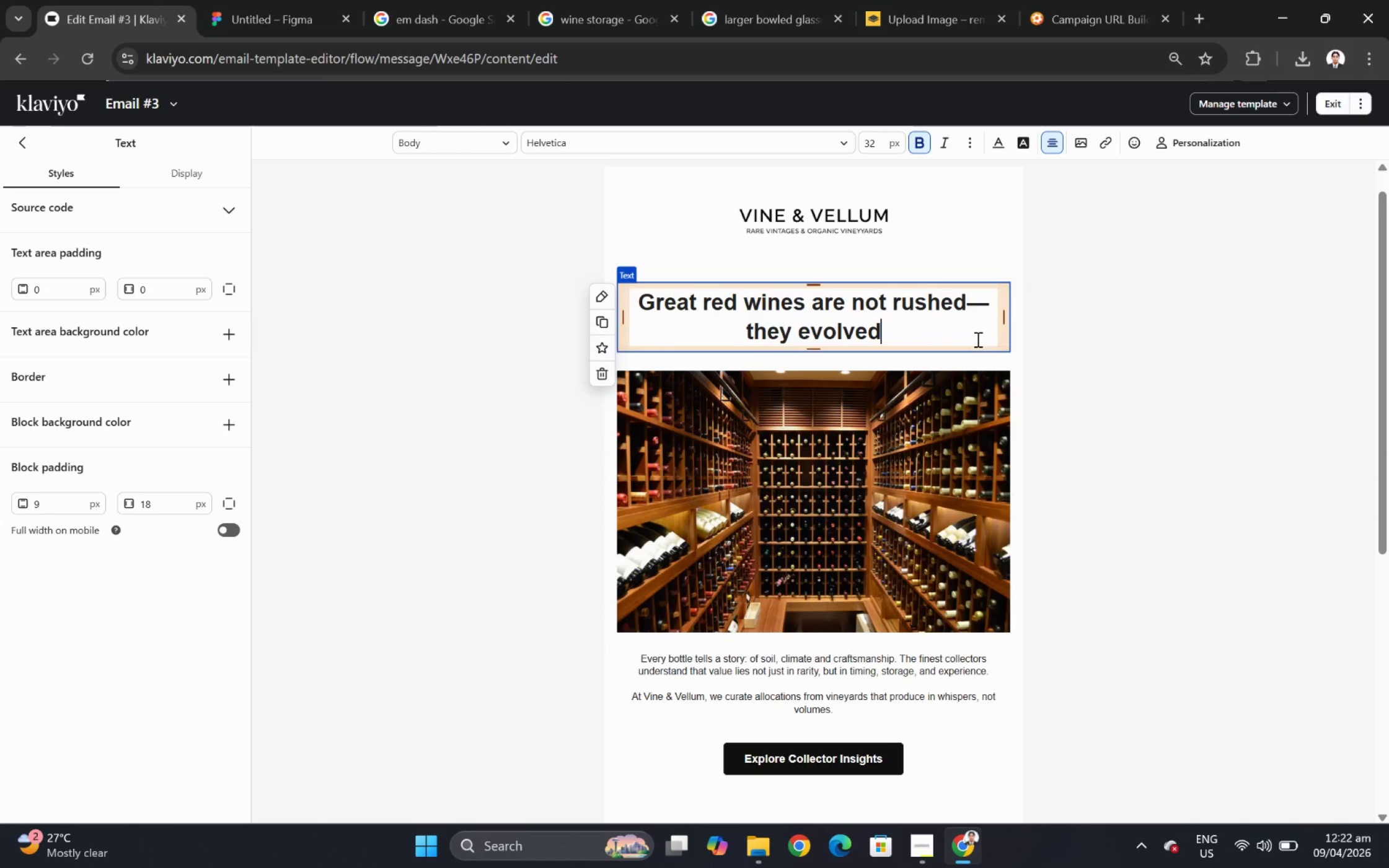 
key(Shift+ShiftRight)
 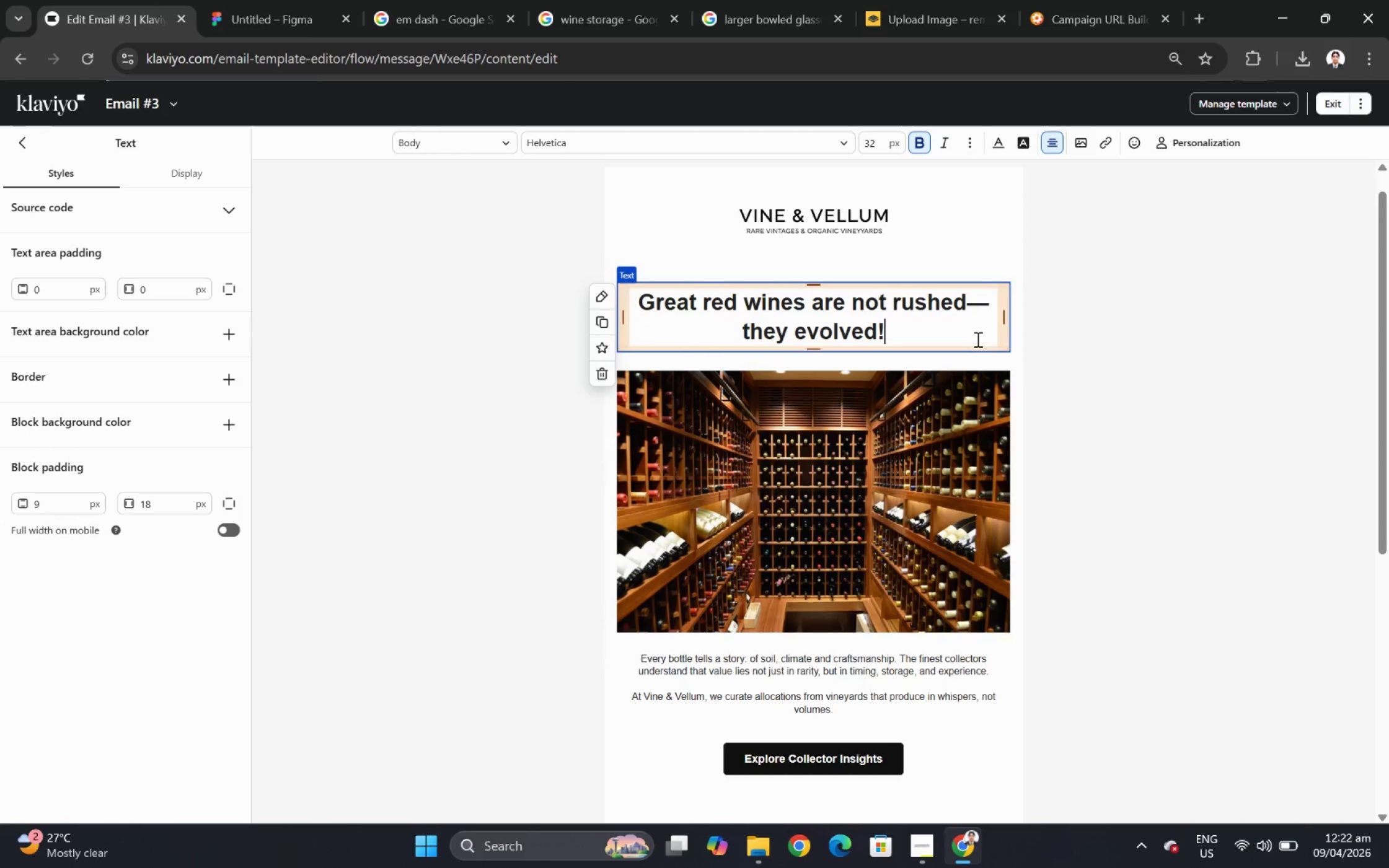 
key(Shift+1)
 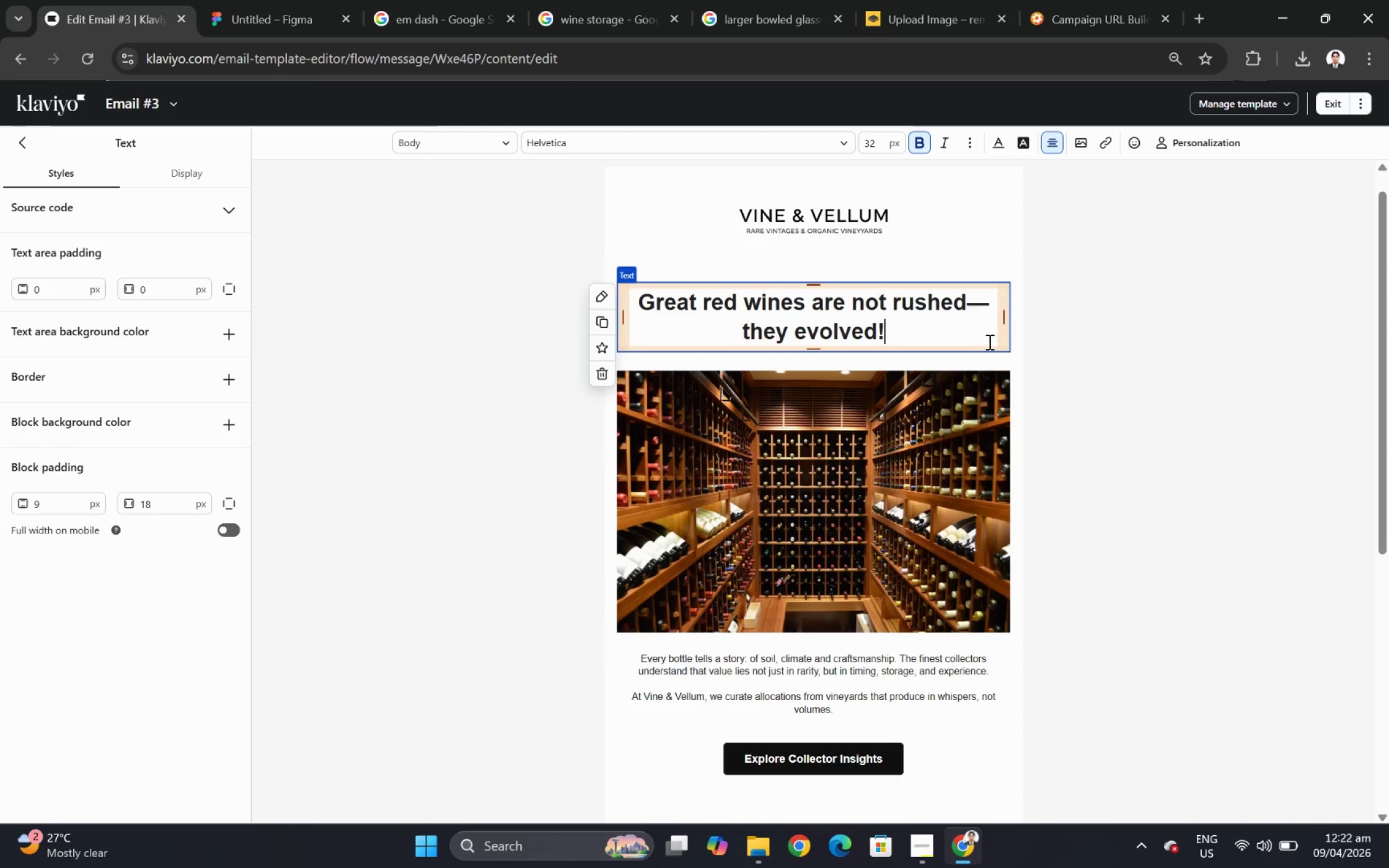 
left_click([988, 341])
 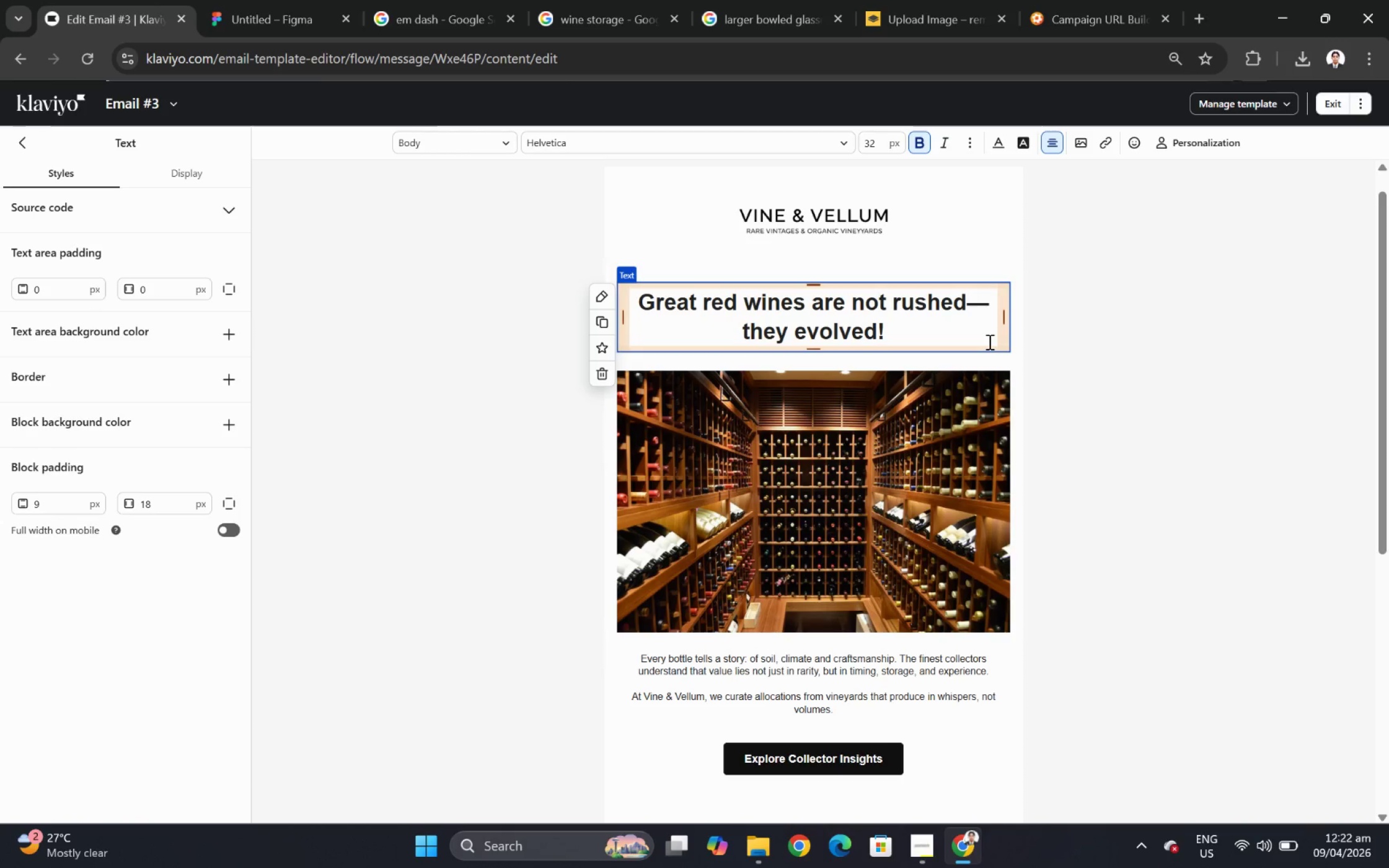 
key(Backspace)
 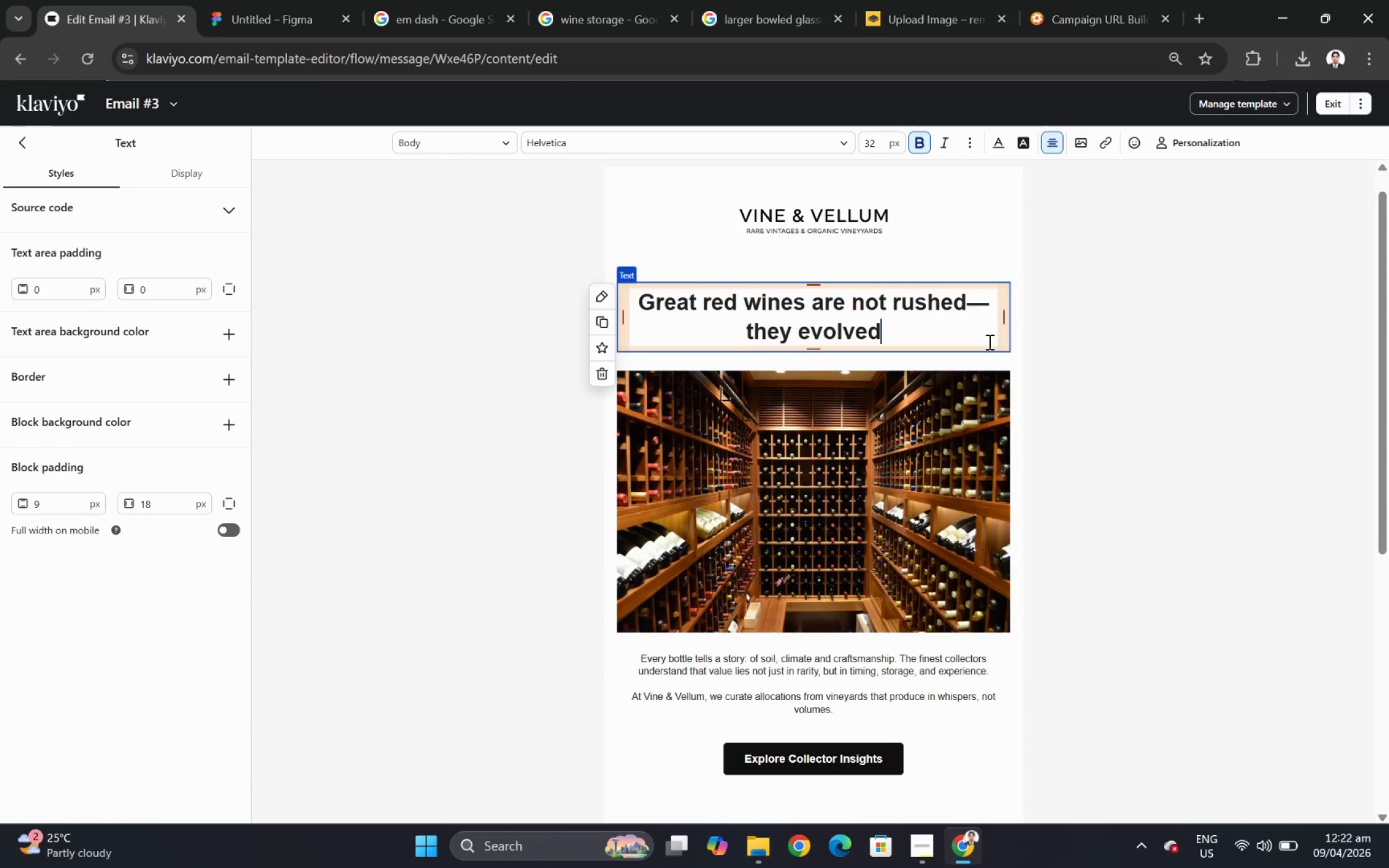 
key(Period)
 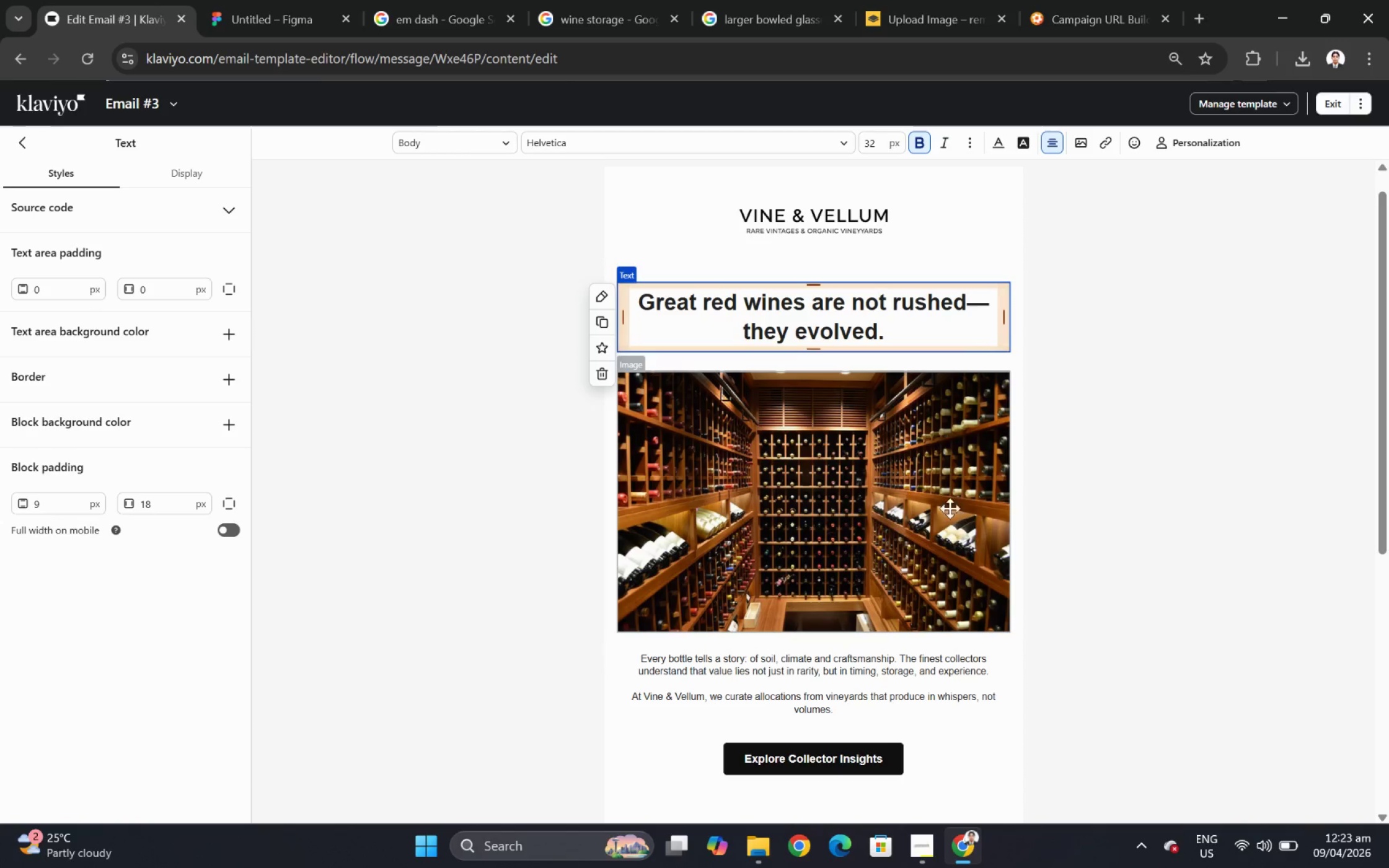 
left_click([1131, 646])
 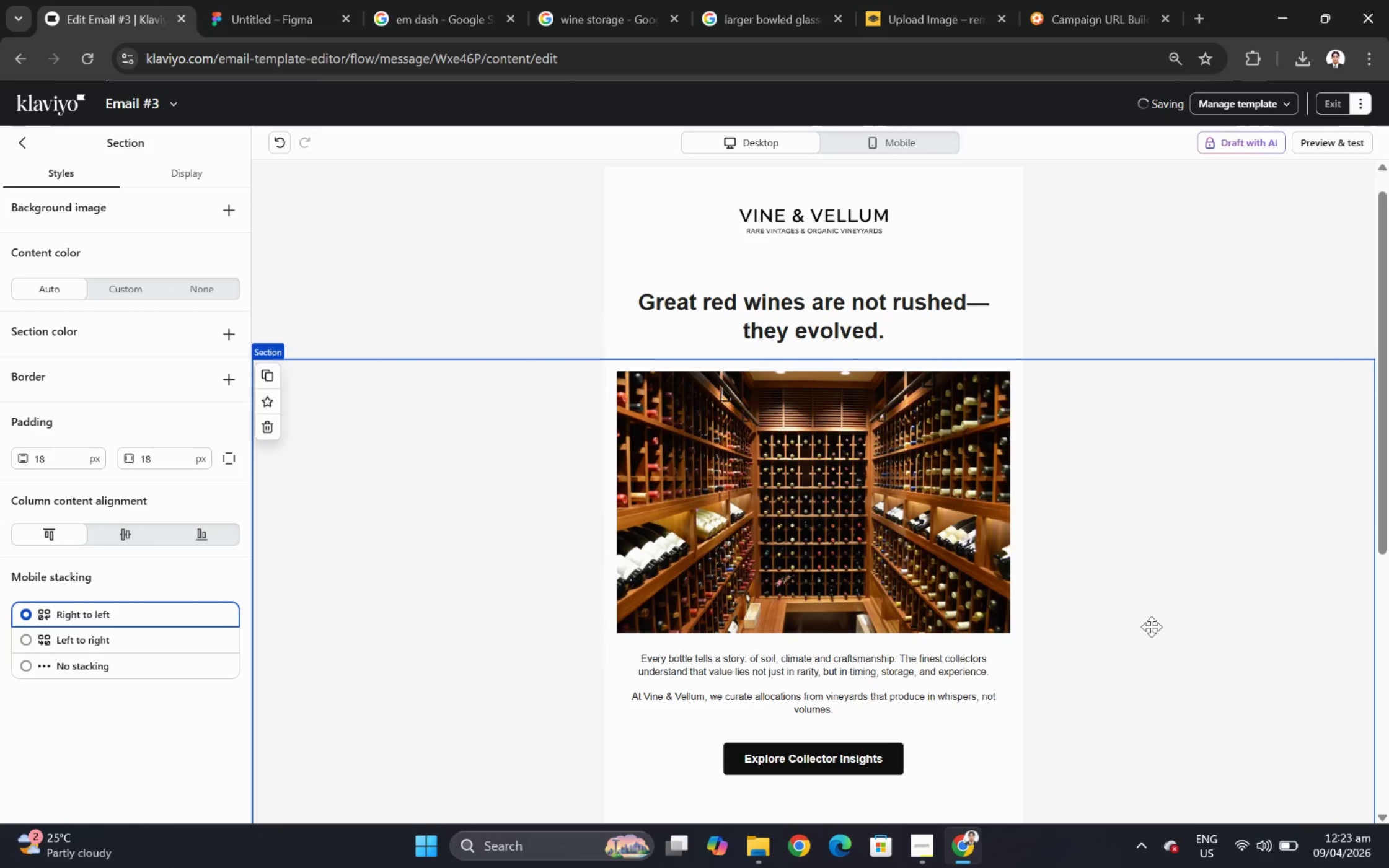 
scroll: coordinate [1151, 626], scroll_direction: down, amount: 1.0
 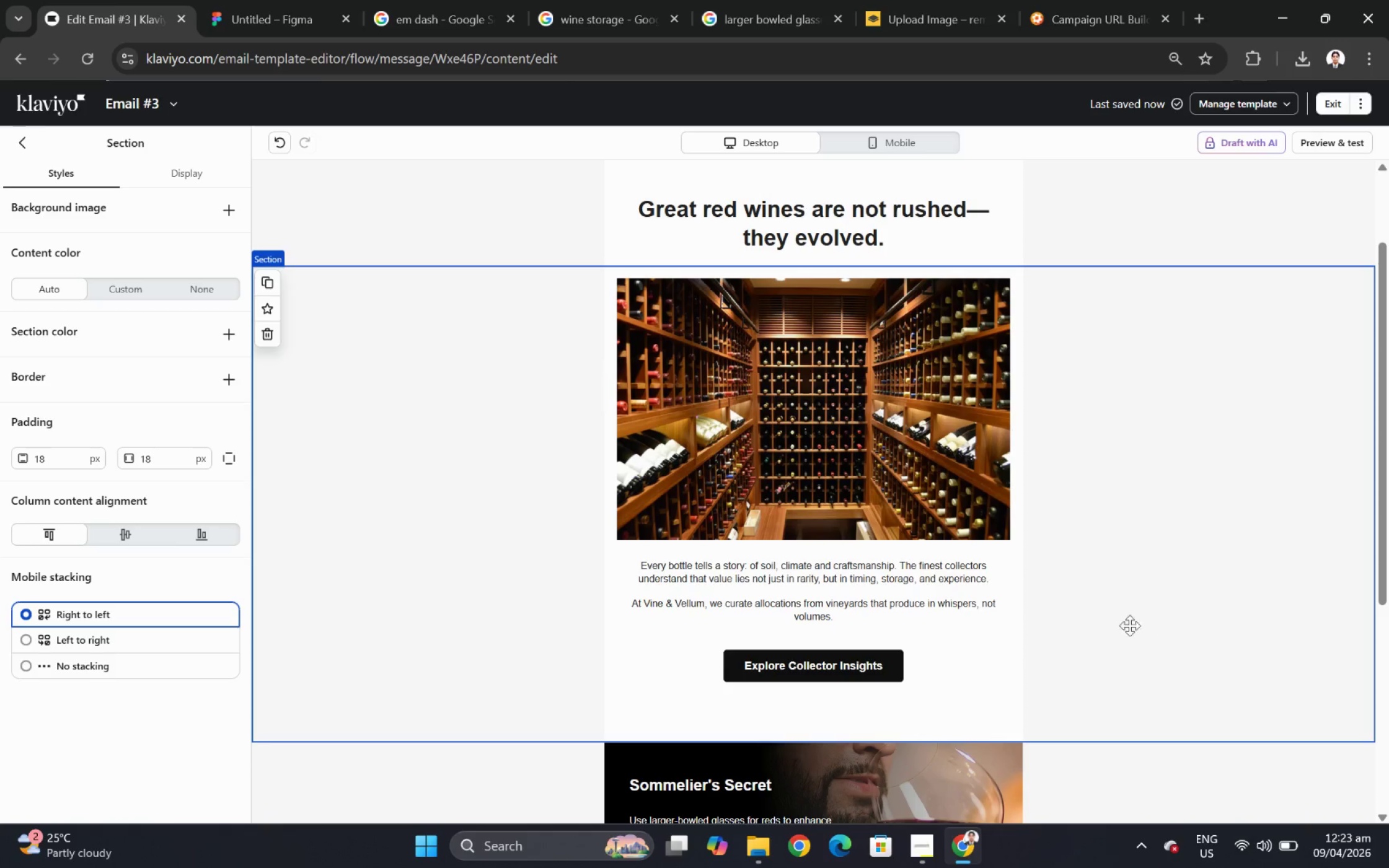 
double_click([769, 564])
 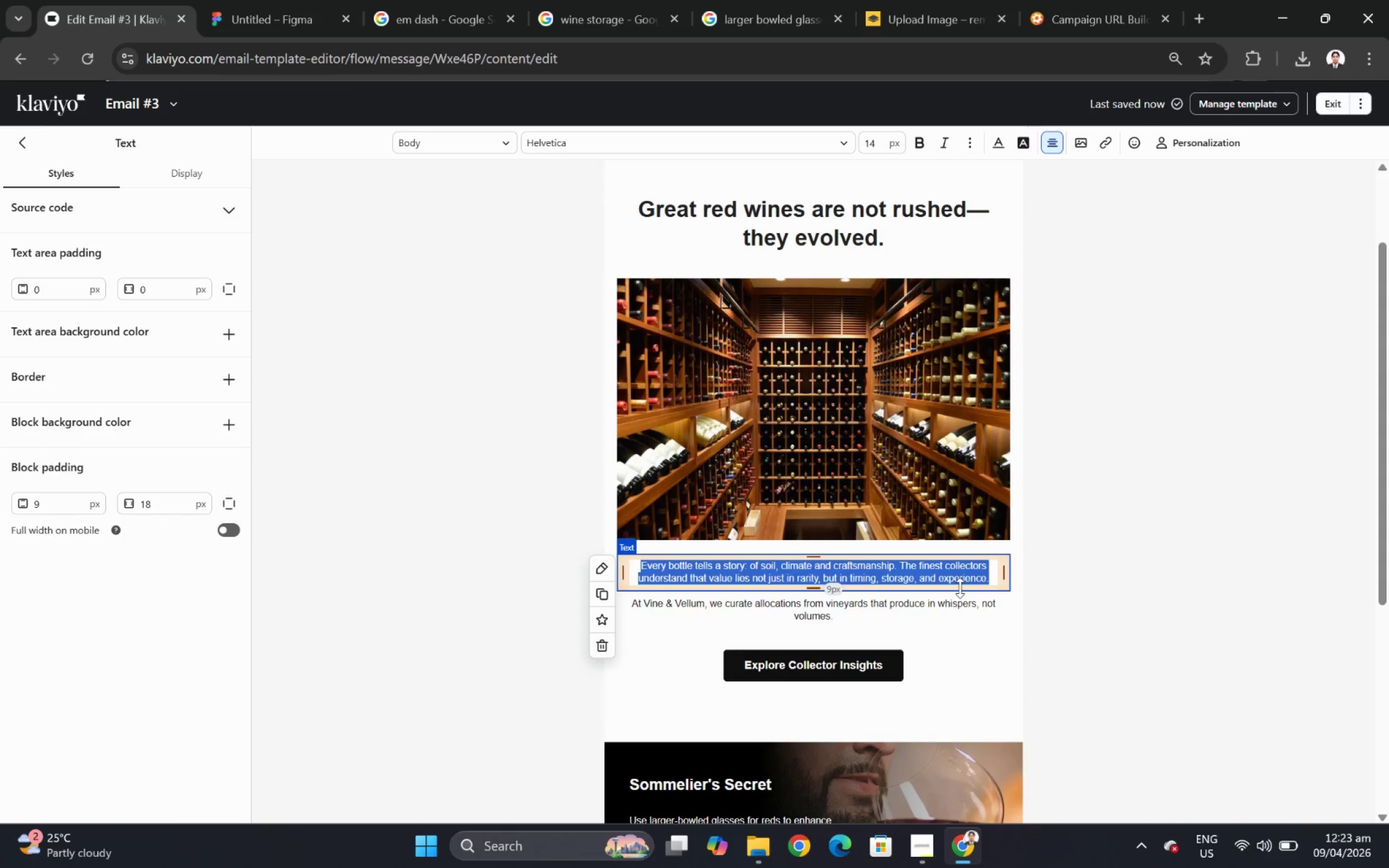 
type(Tannins soften, complexity deepens, and what begins as bold becomes beautifully)
 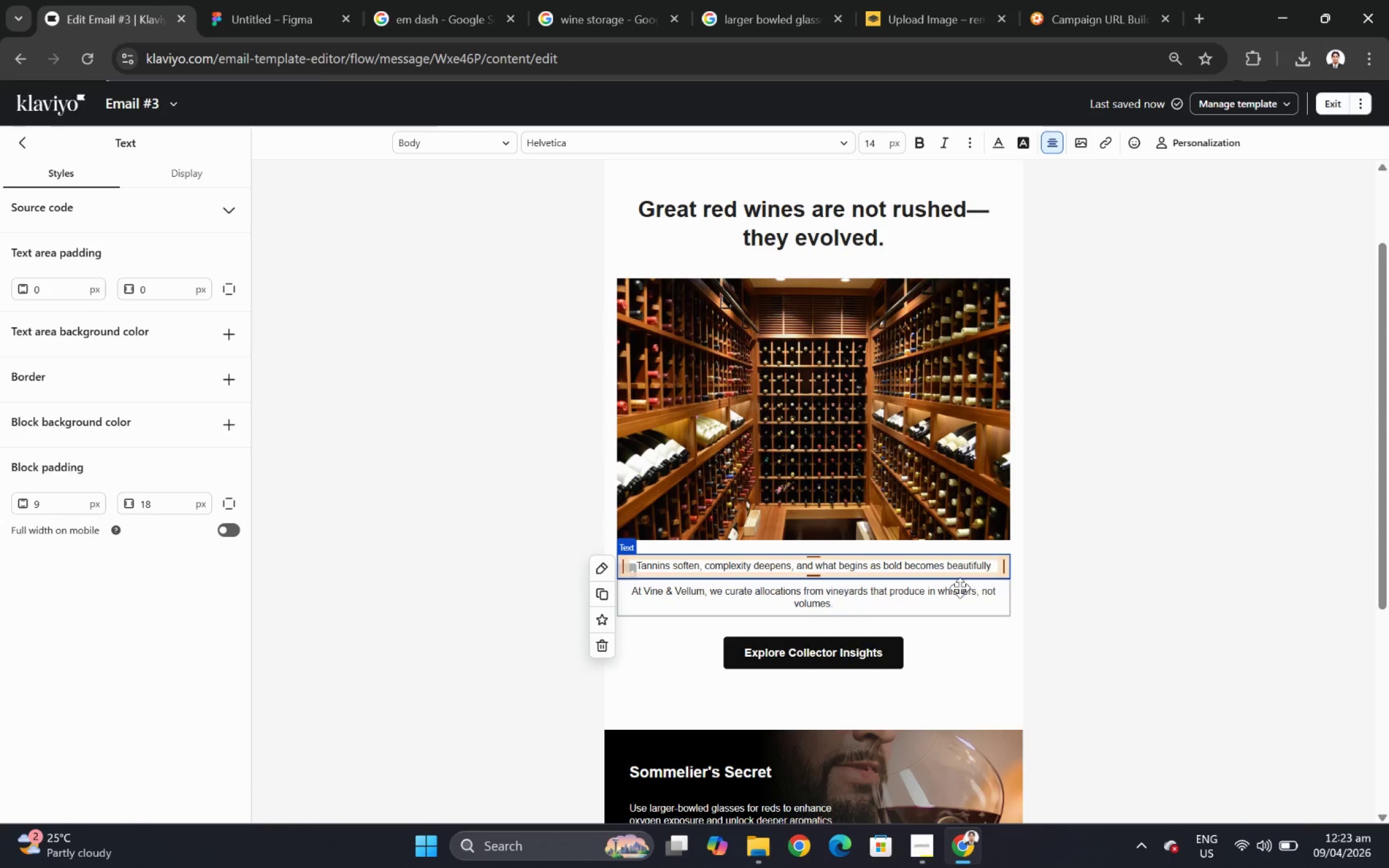 
key(Space)
 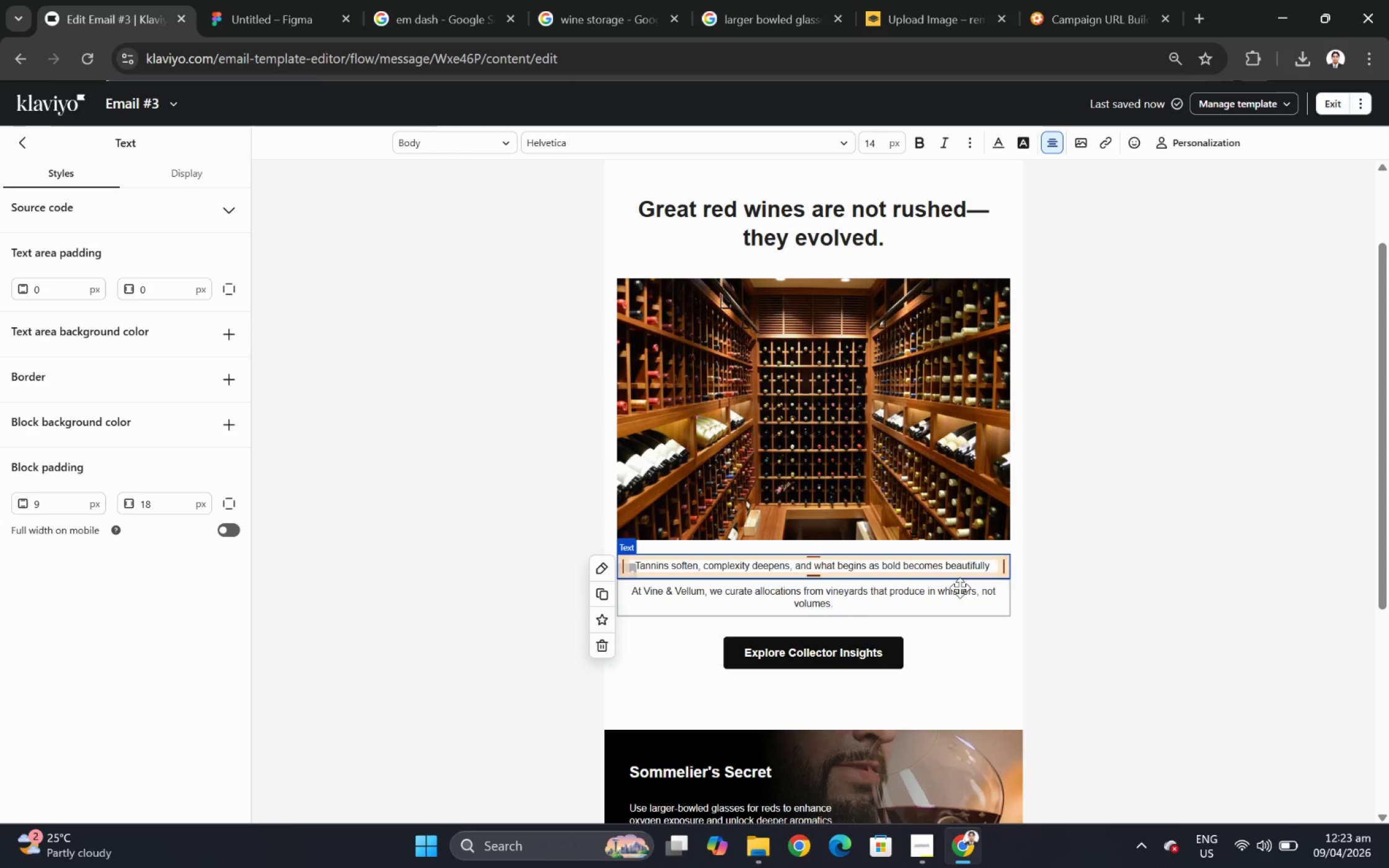 
type(layered over time. )
 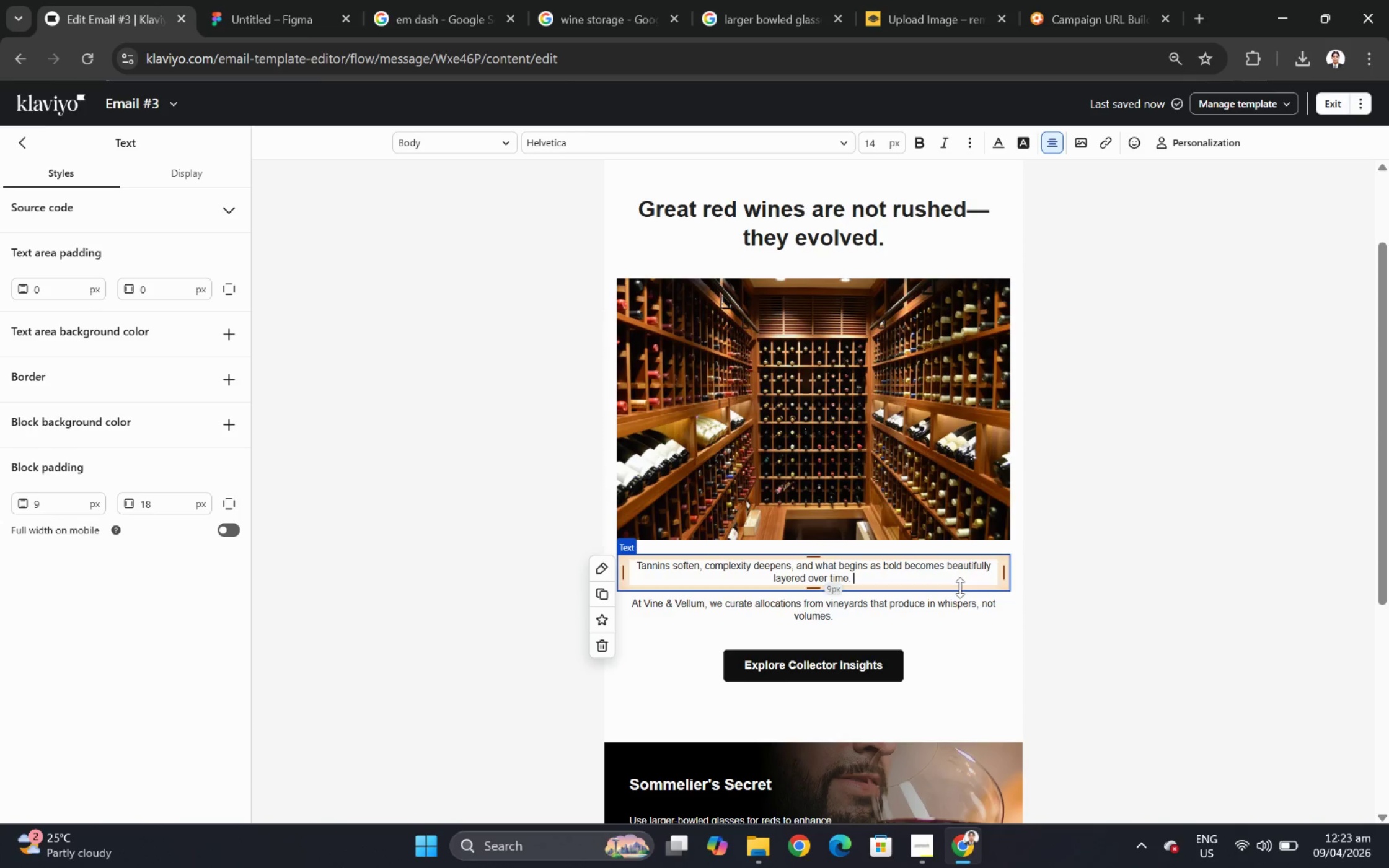 
wait(7.06)
 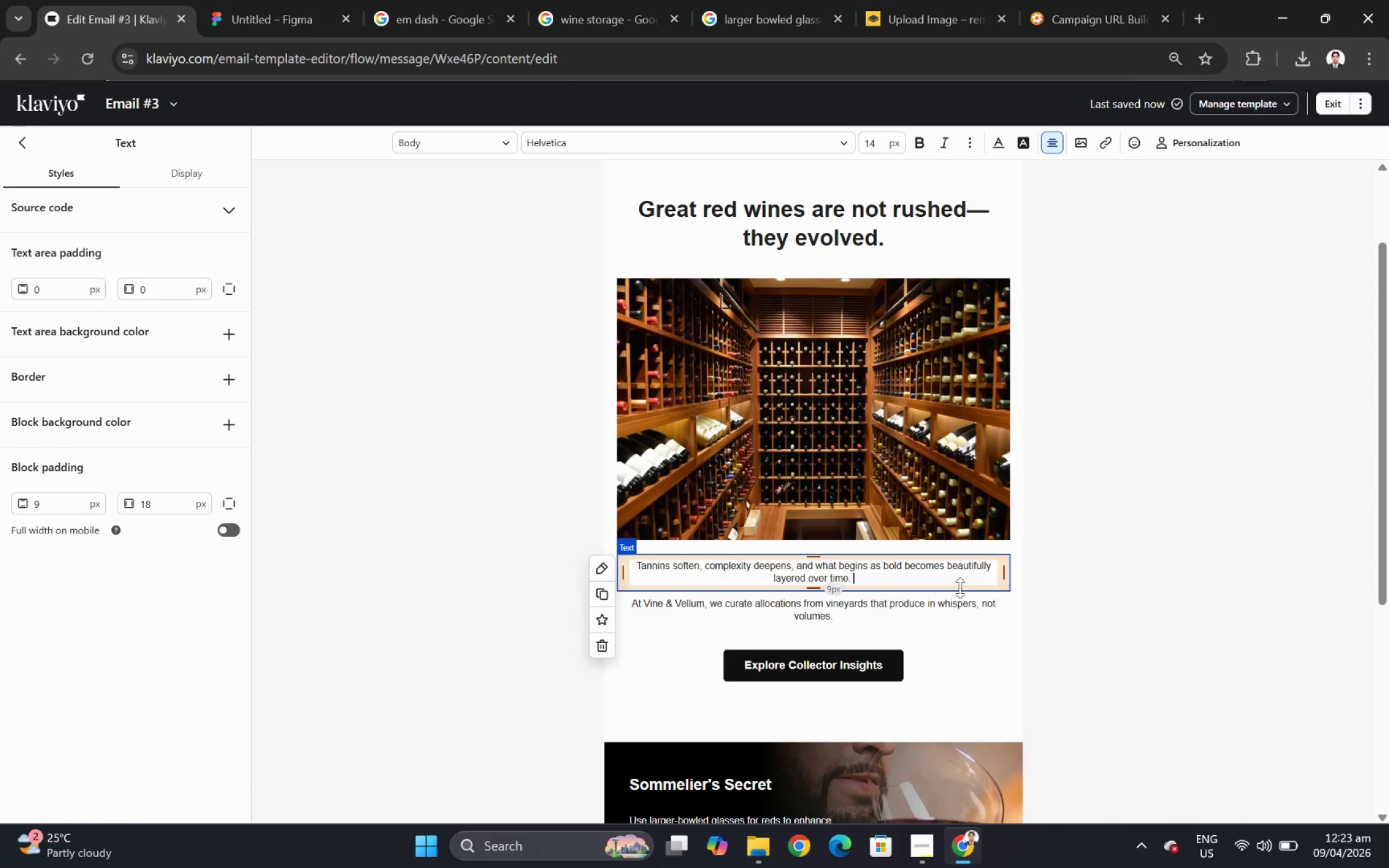 
key(Backspace)
 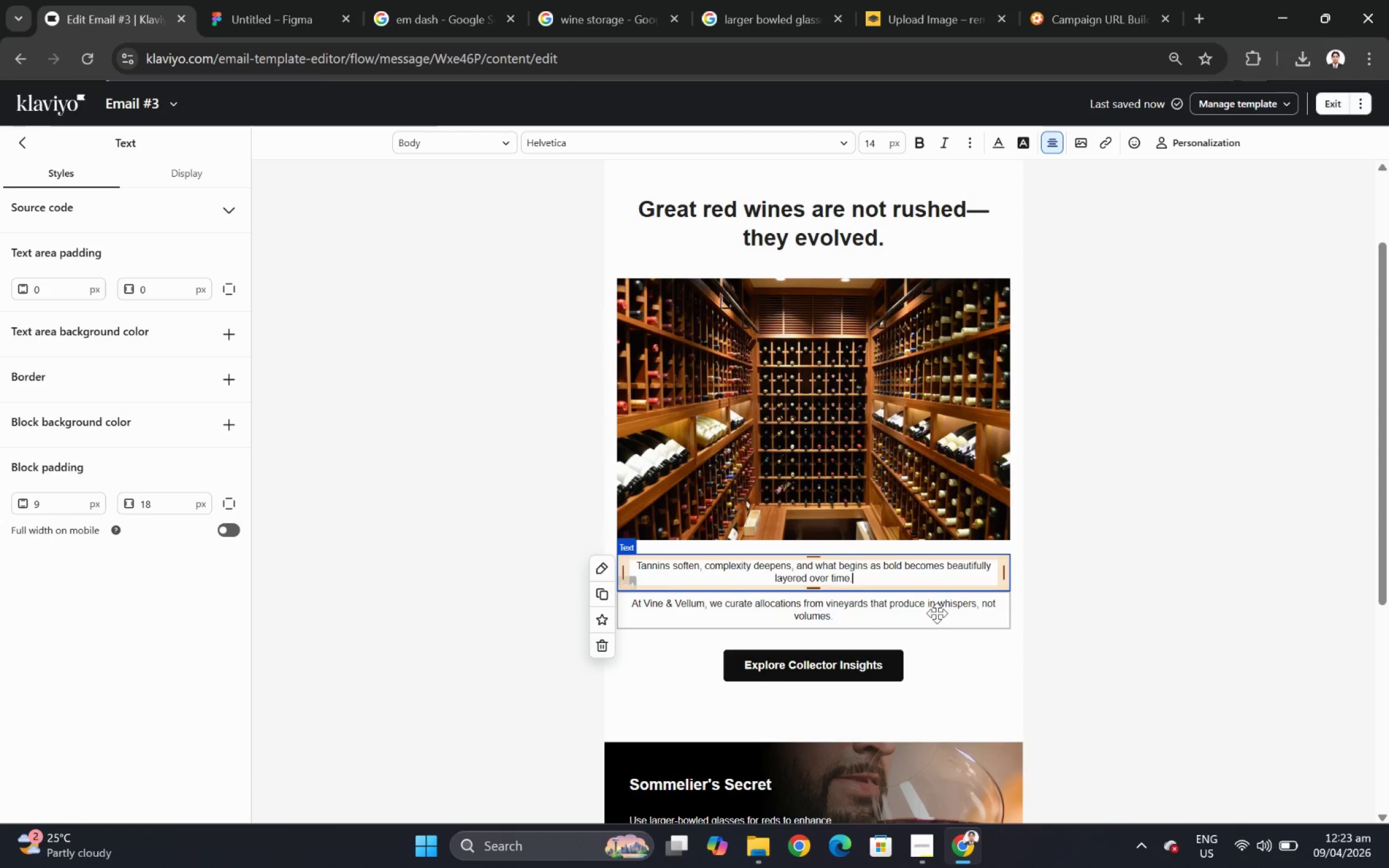 
double_click([937, 613])
 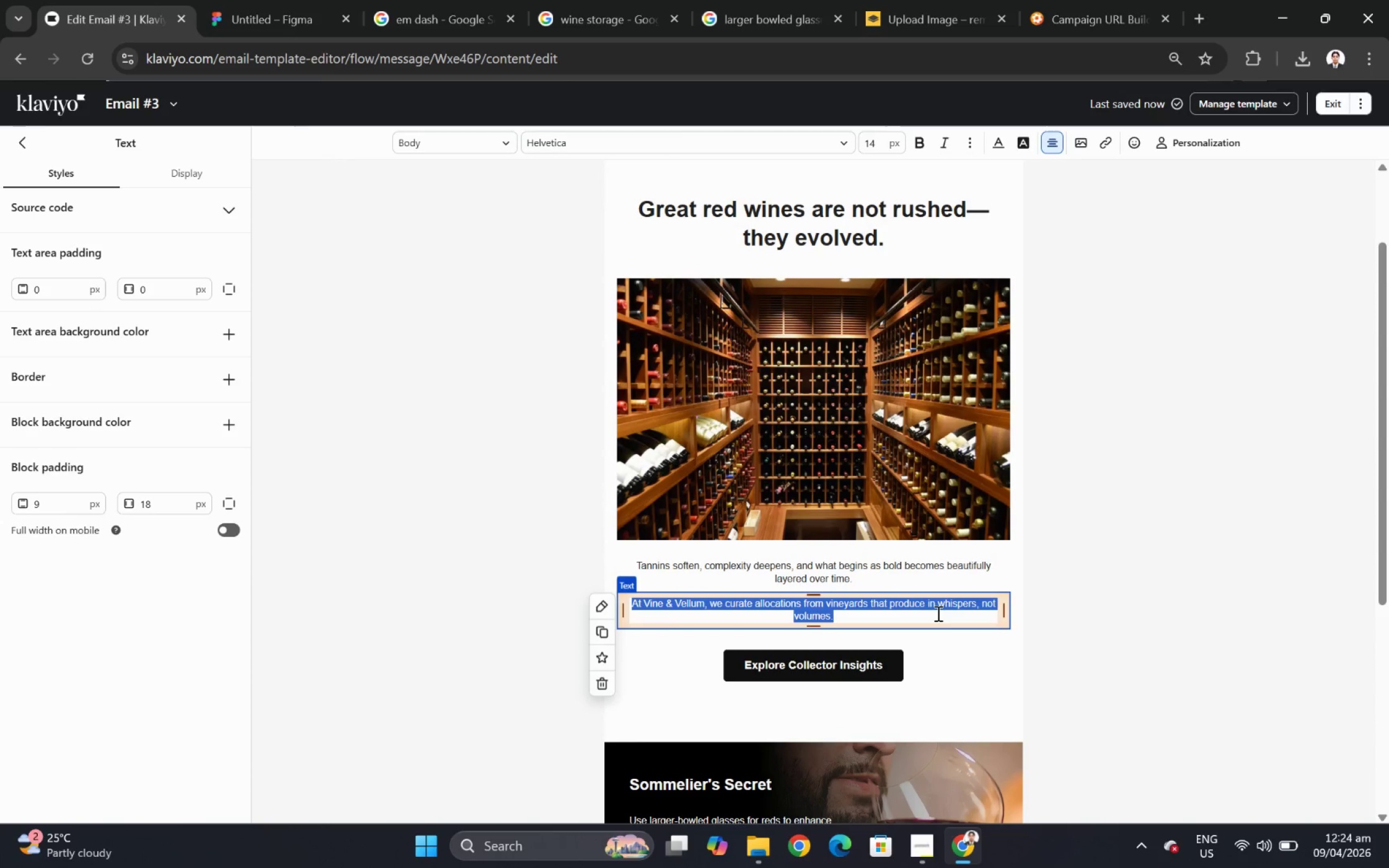 
type(As a red wine enthusiast, your collection holds the p;)
key(Backspace)
type(otential for extra)
 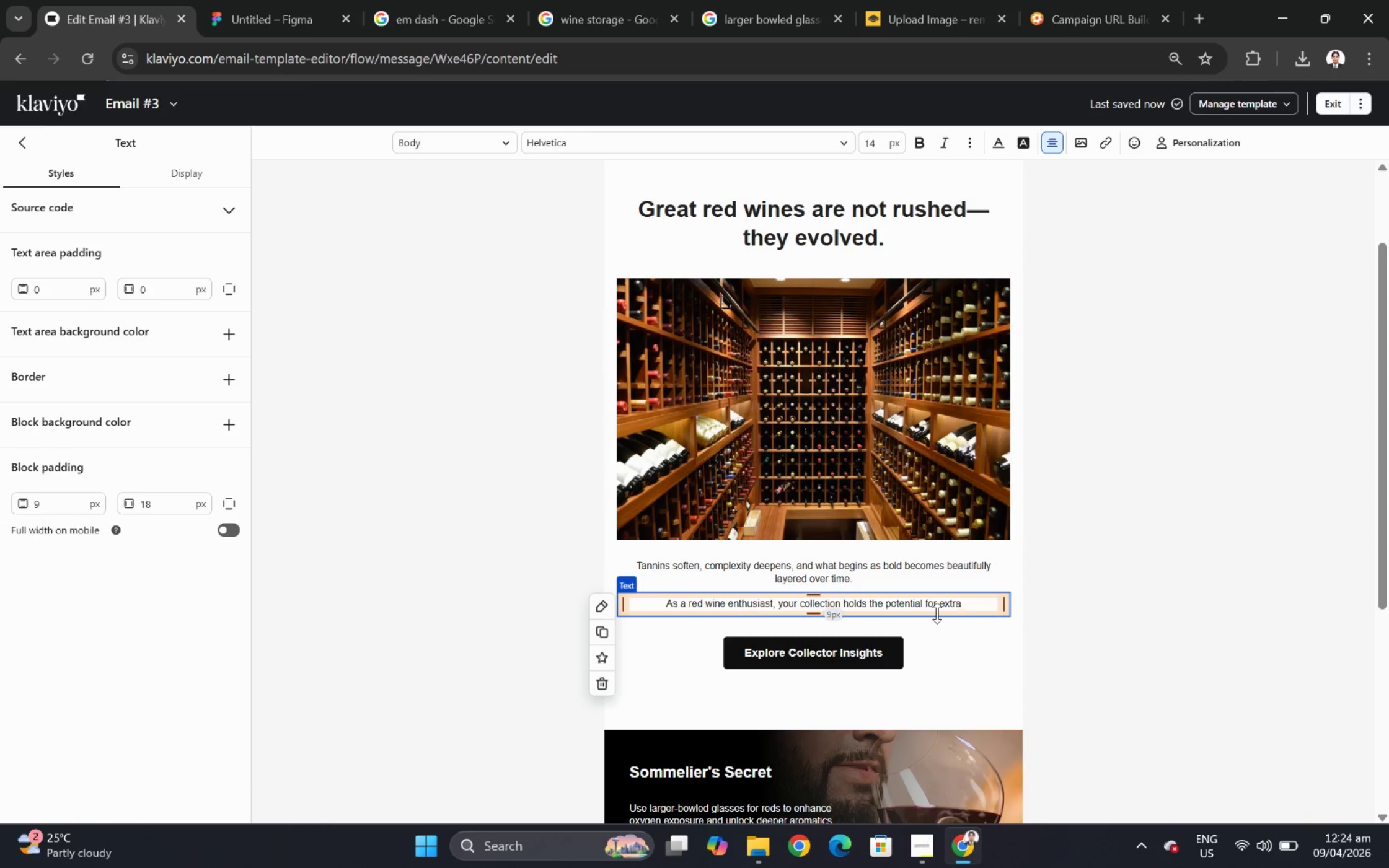 
type(ordinary transformation.)
 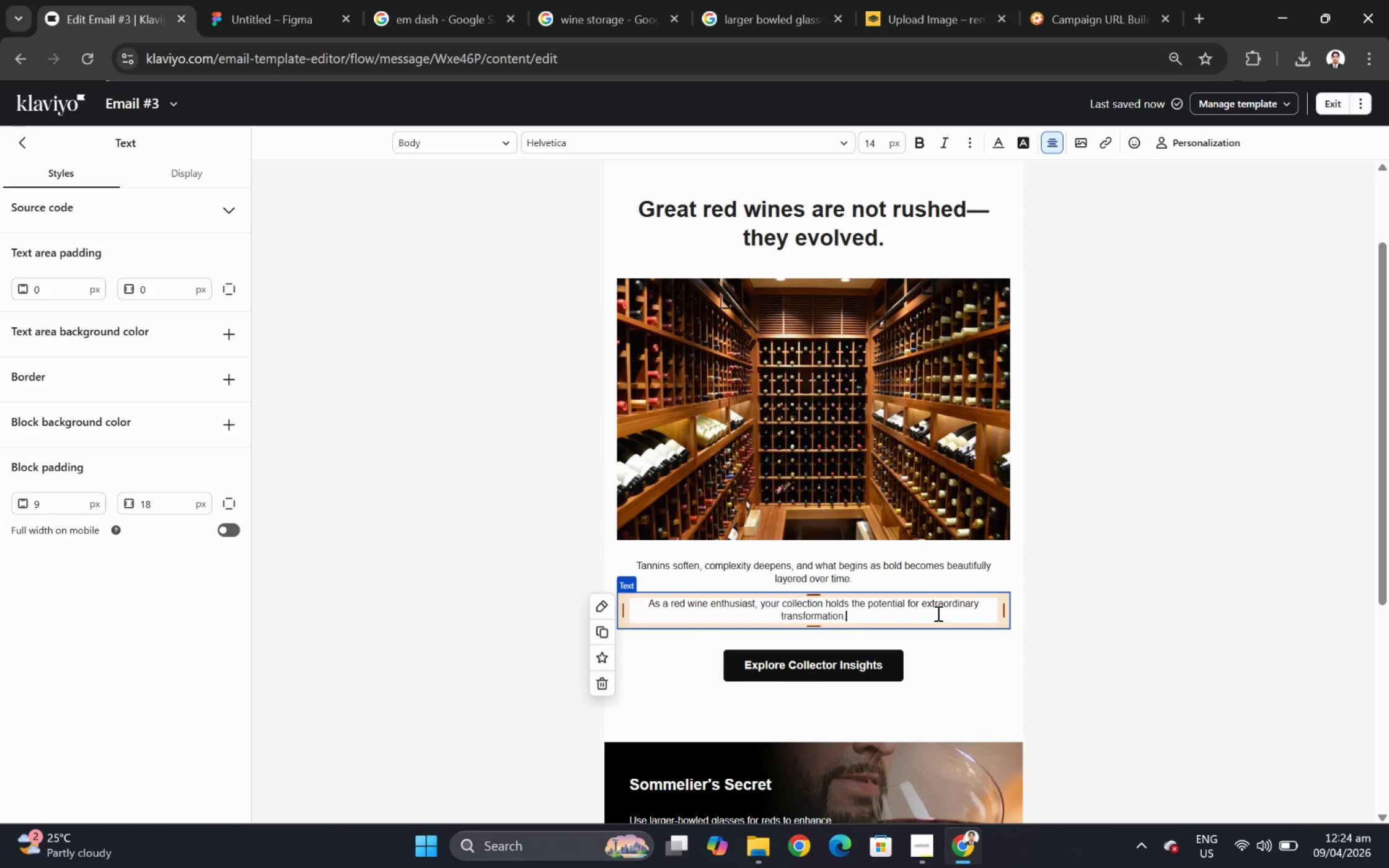 
left_click([1047, 630])
 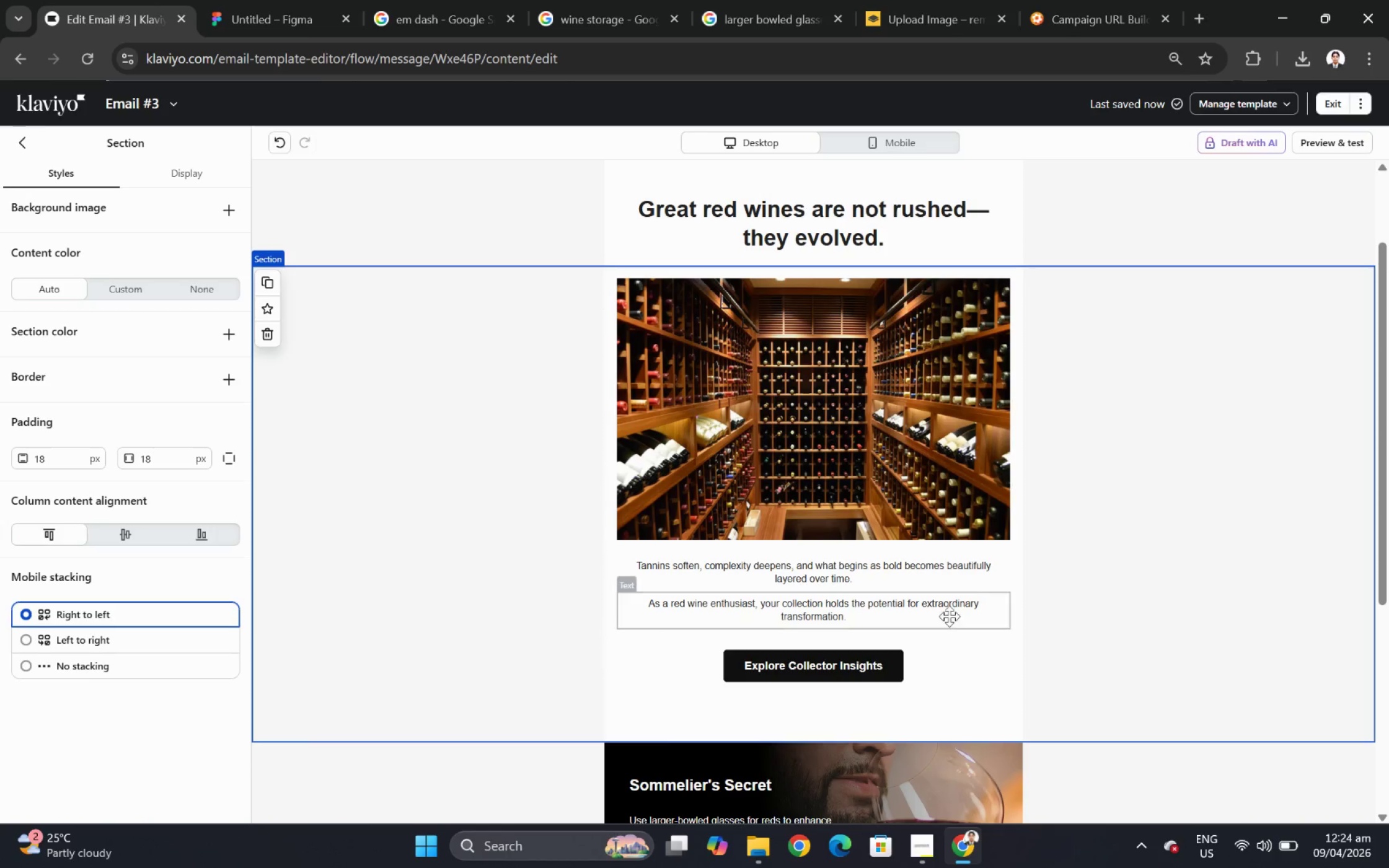 
left_click([886, 610])
 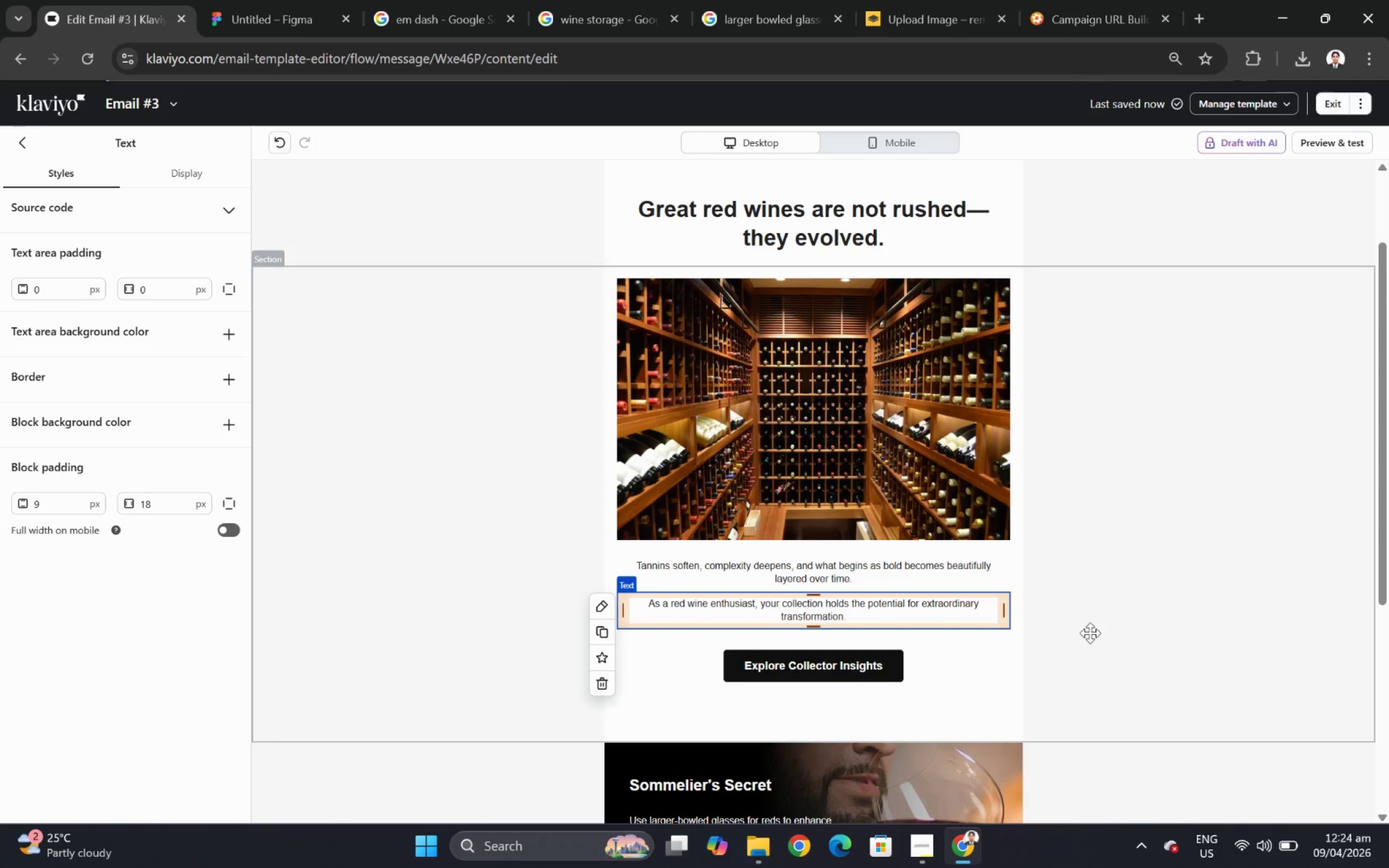 
left_click([1100, 643])
 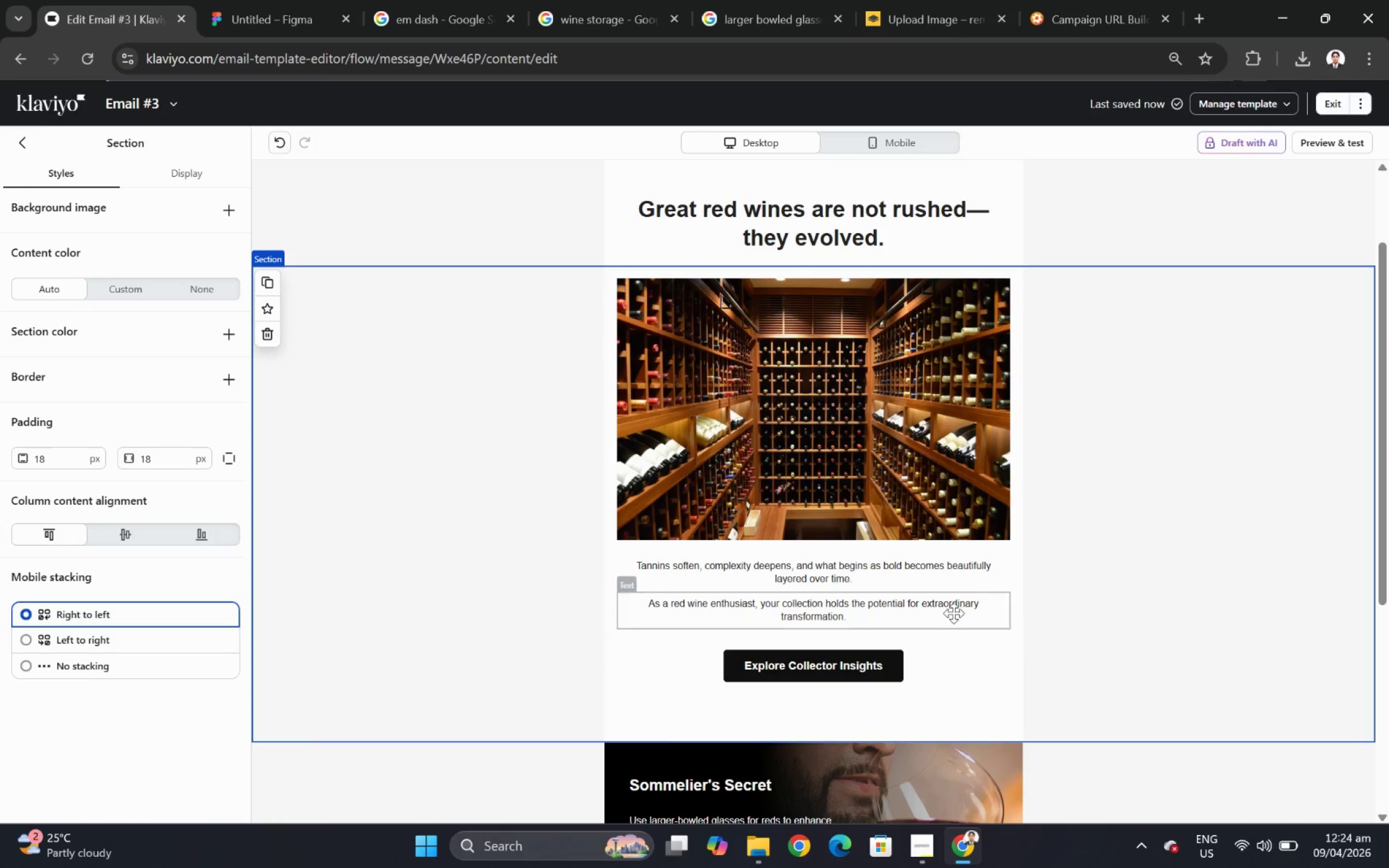 
left_click([917, 598])
 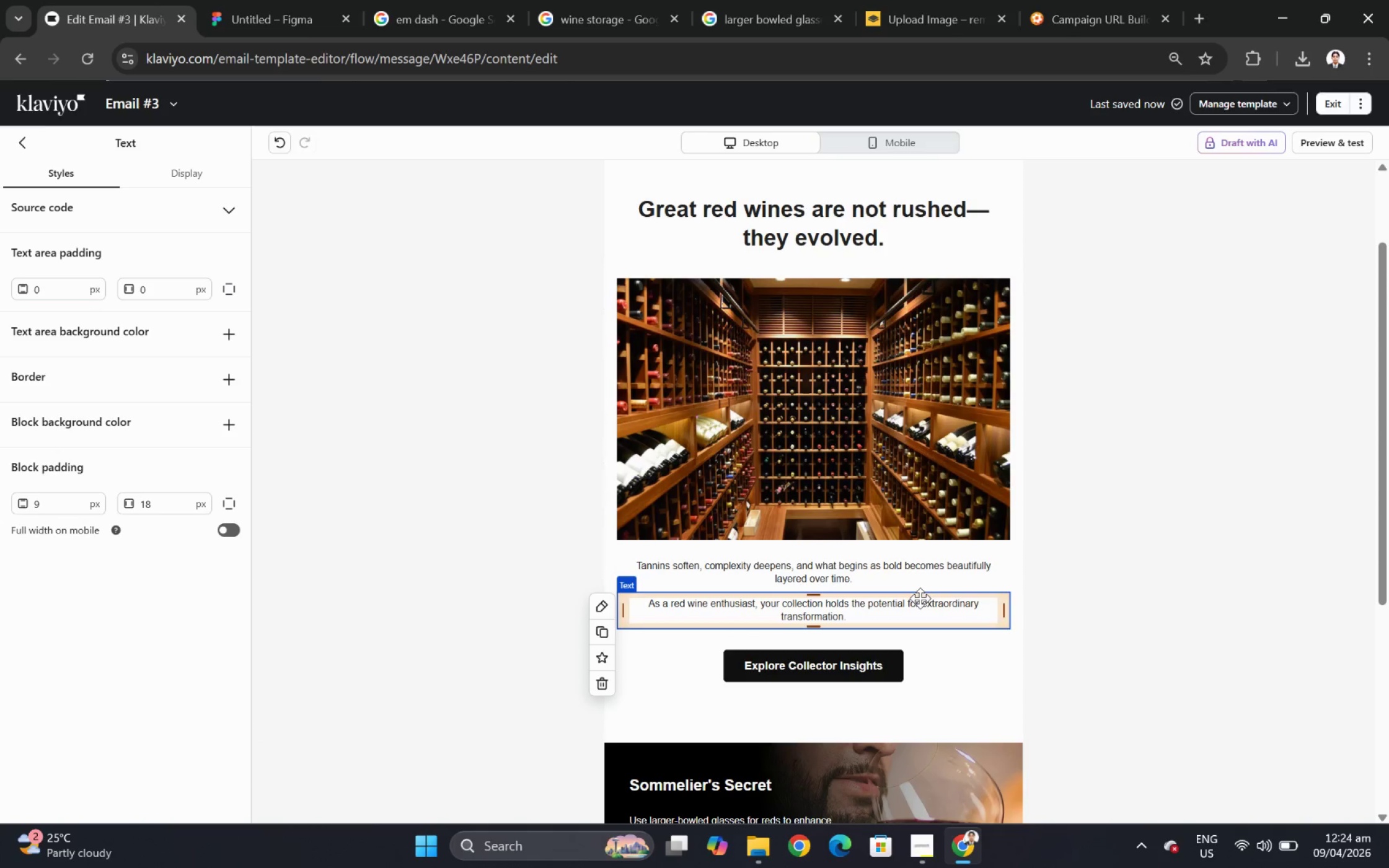 
left_click([1210, 617])
 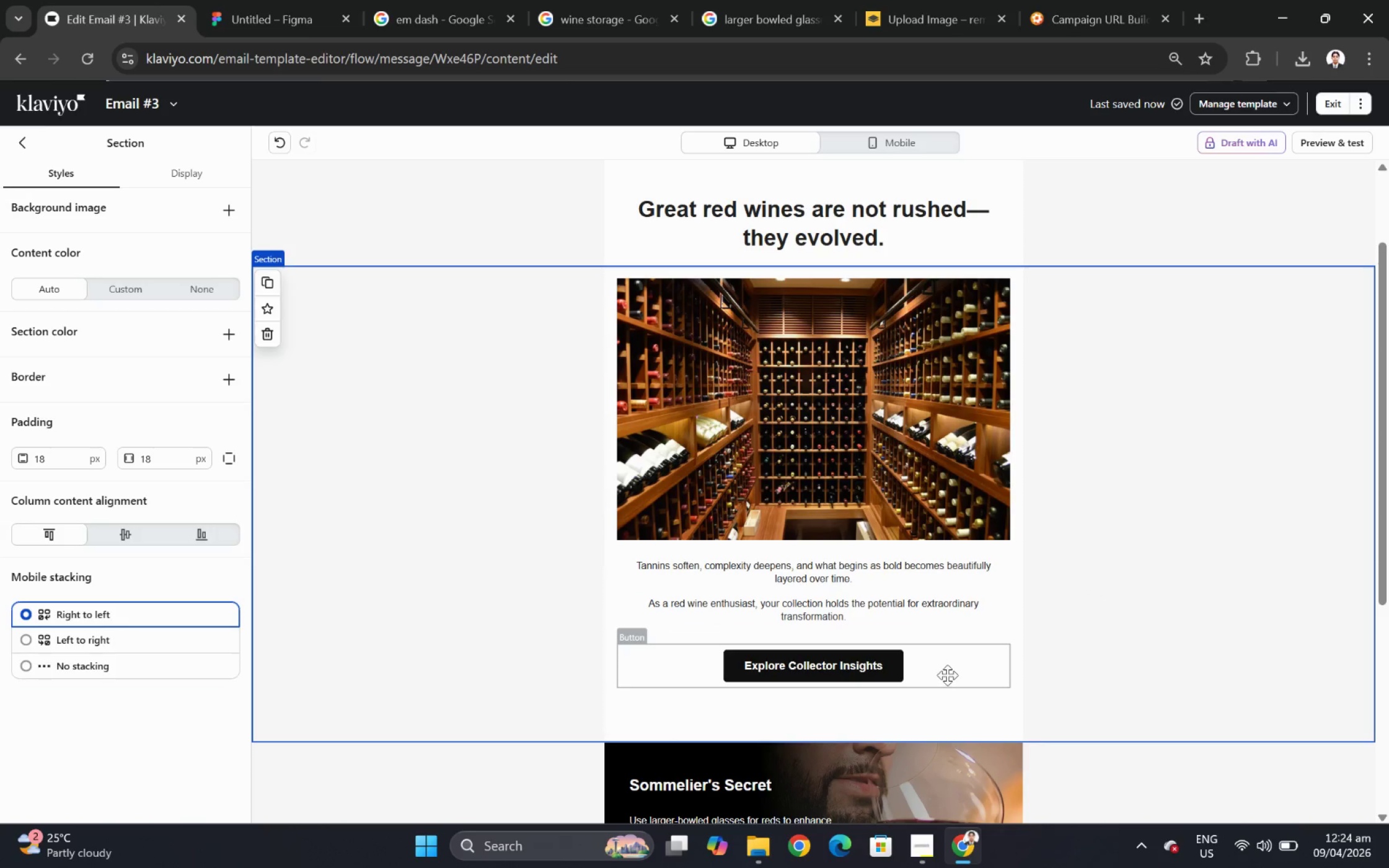 
left_click([948, 674])
 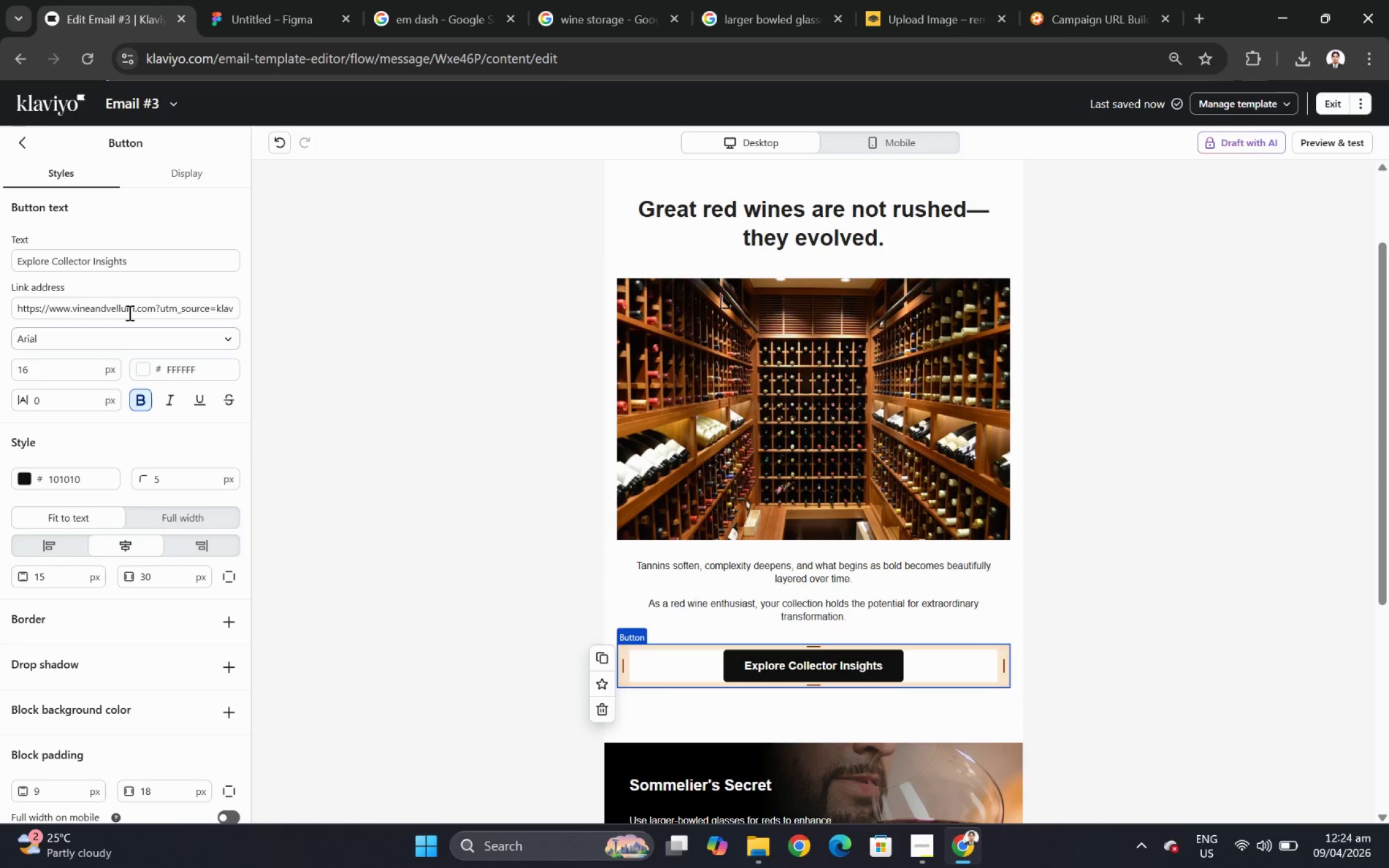 
left_click_drag(start_coordinate=[142, 262], to_coordinate=[15, 263])
 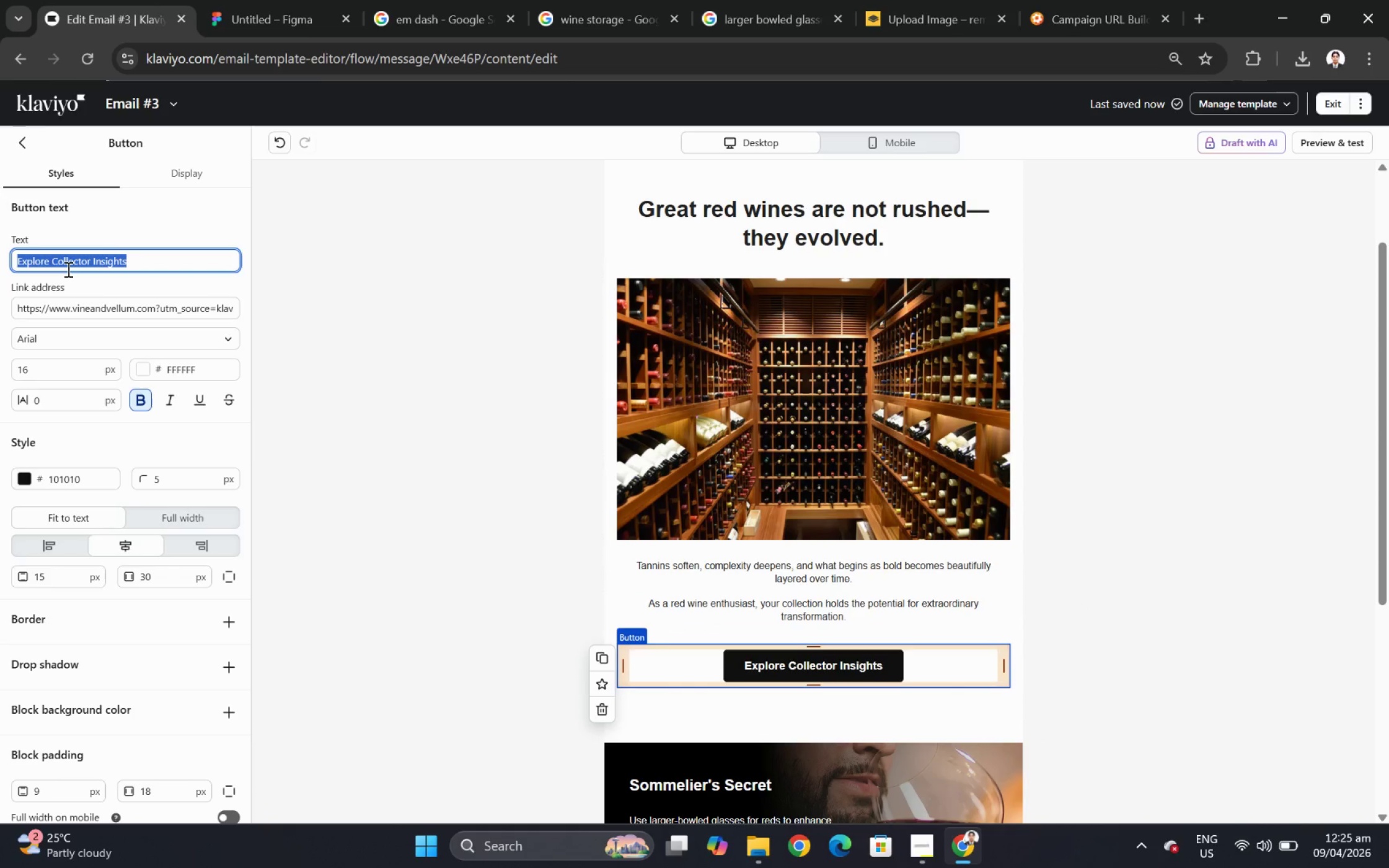 
type(Discover SA)
key(Backspace)
type(A)
key(Backspace)
 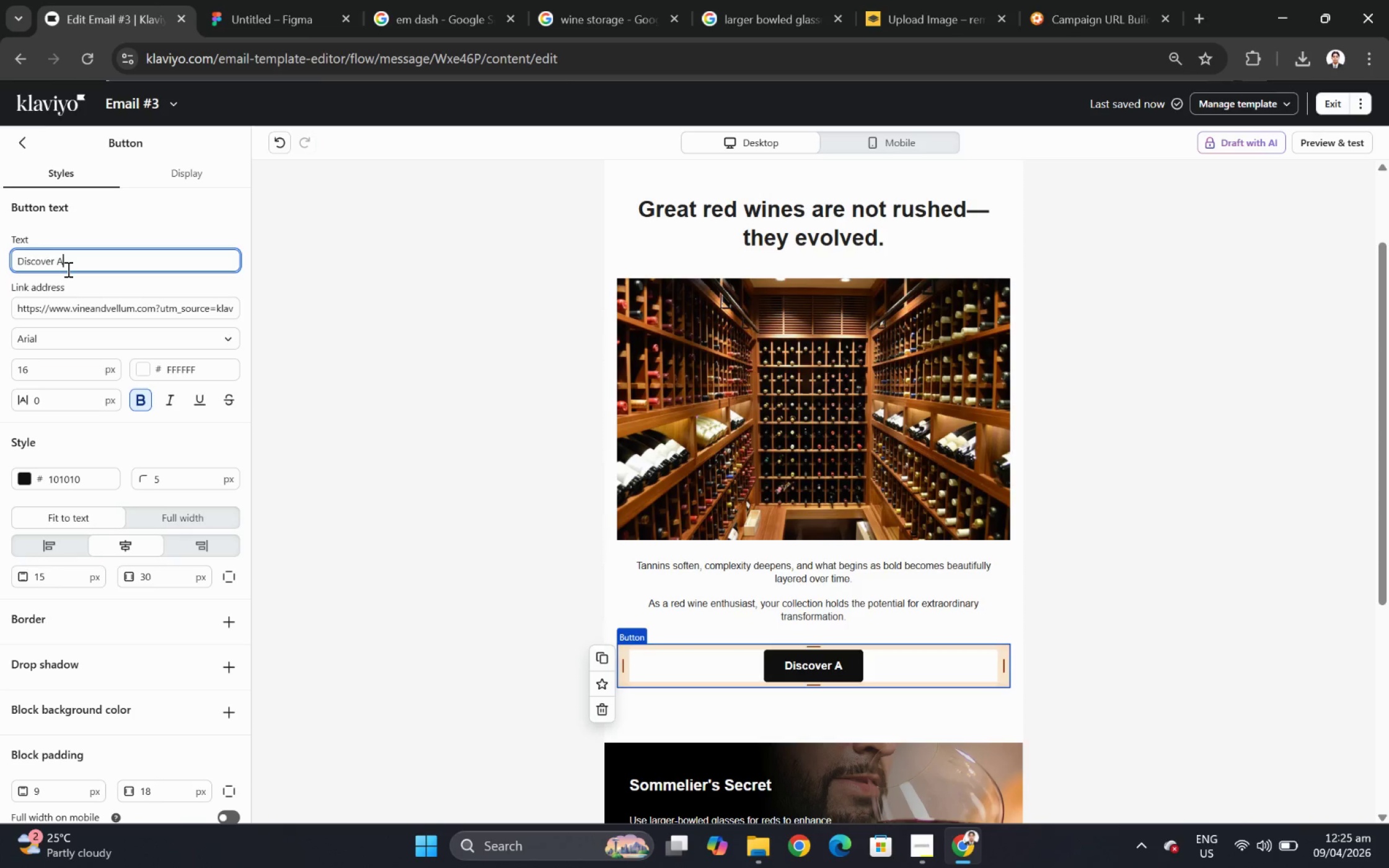 
type(ge-worthdy)
 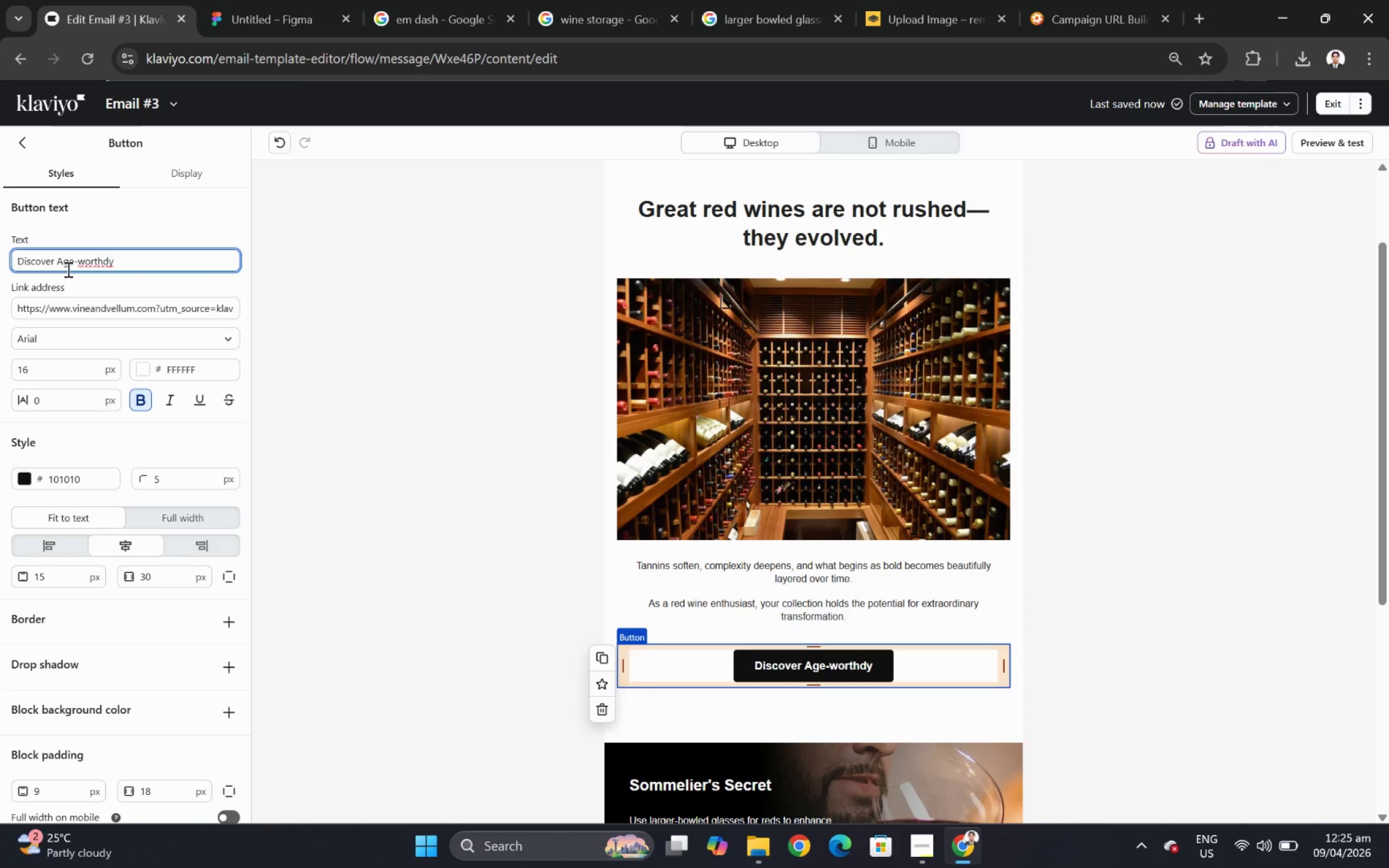 
key(Backspace)
key(Backspace)
type(thy)
key(Backspace)
key(Backspace)
key(Backspace)
 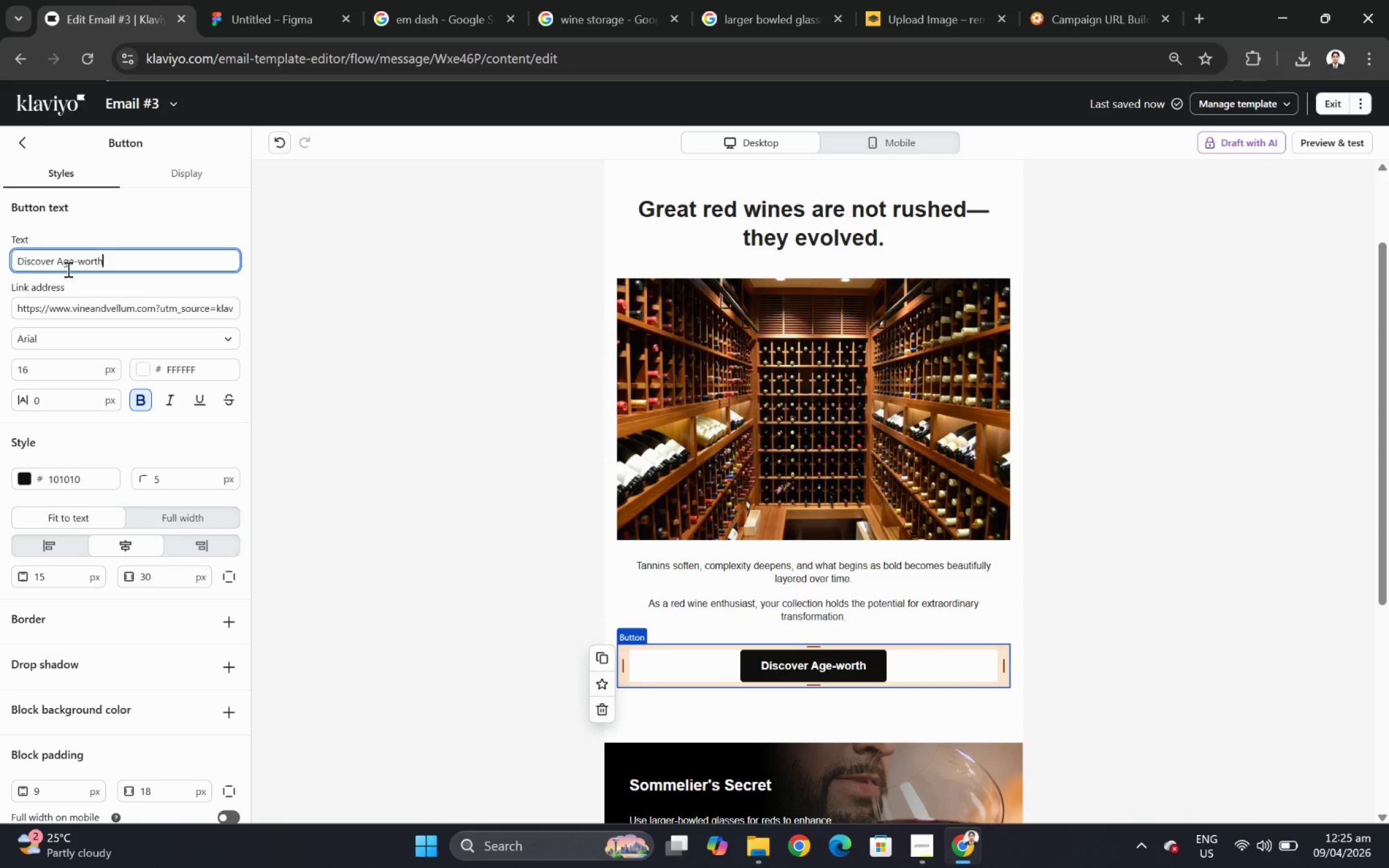 
type(t)
key(Backspace)
type(y Allocations)
 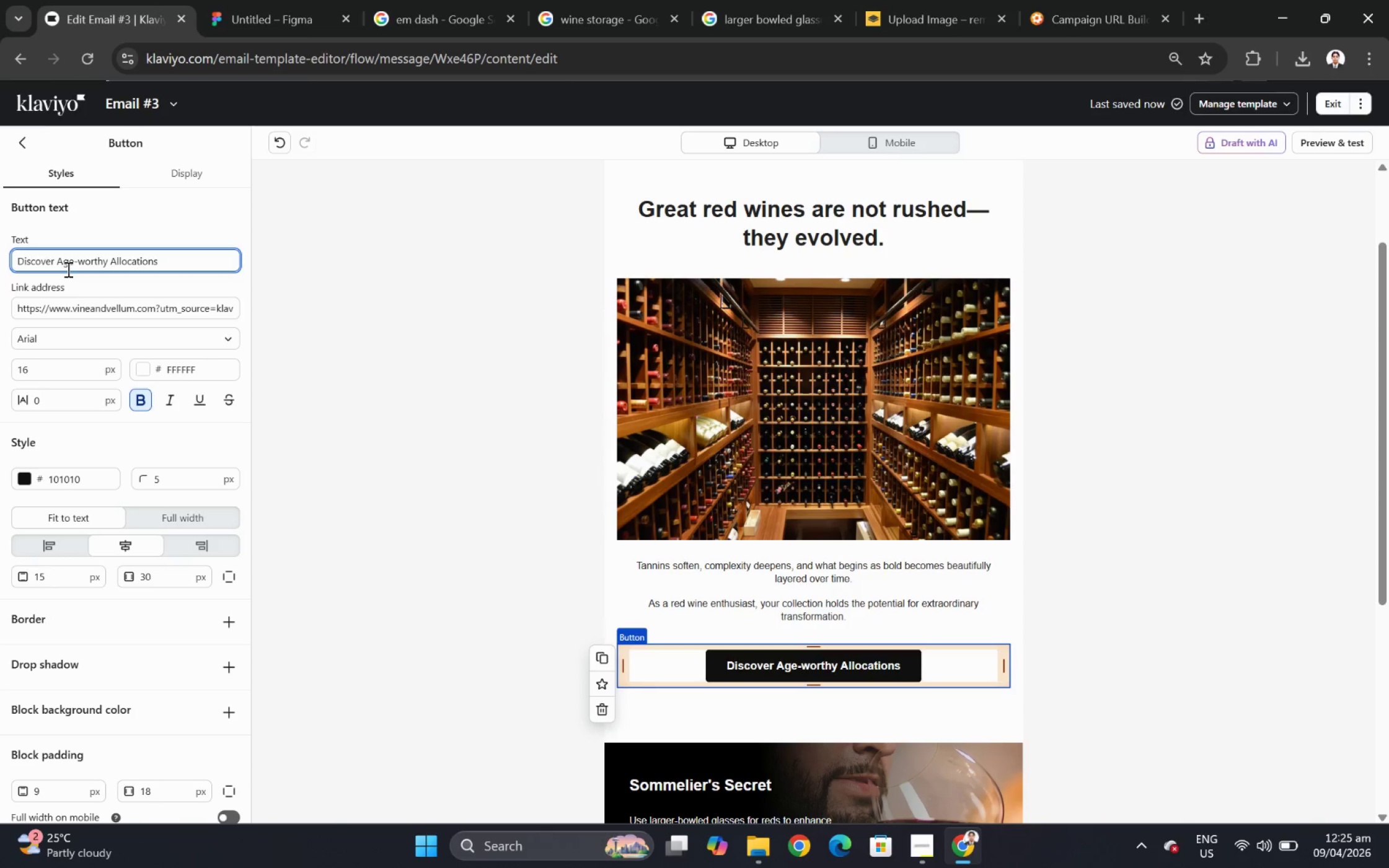 
left_click([1144, 716])
 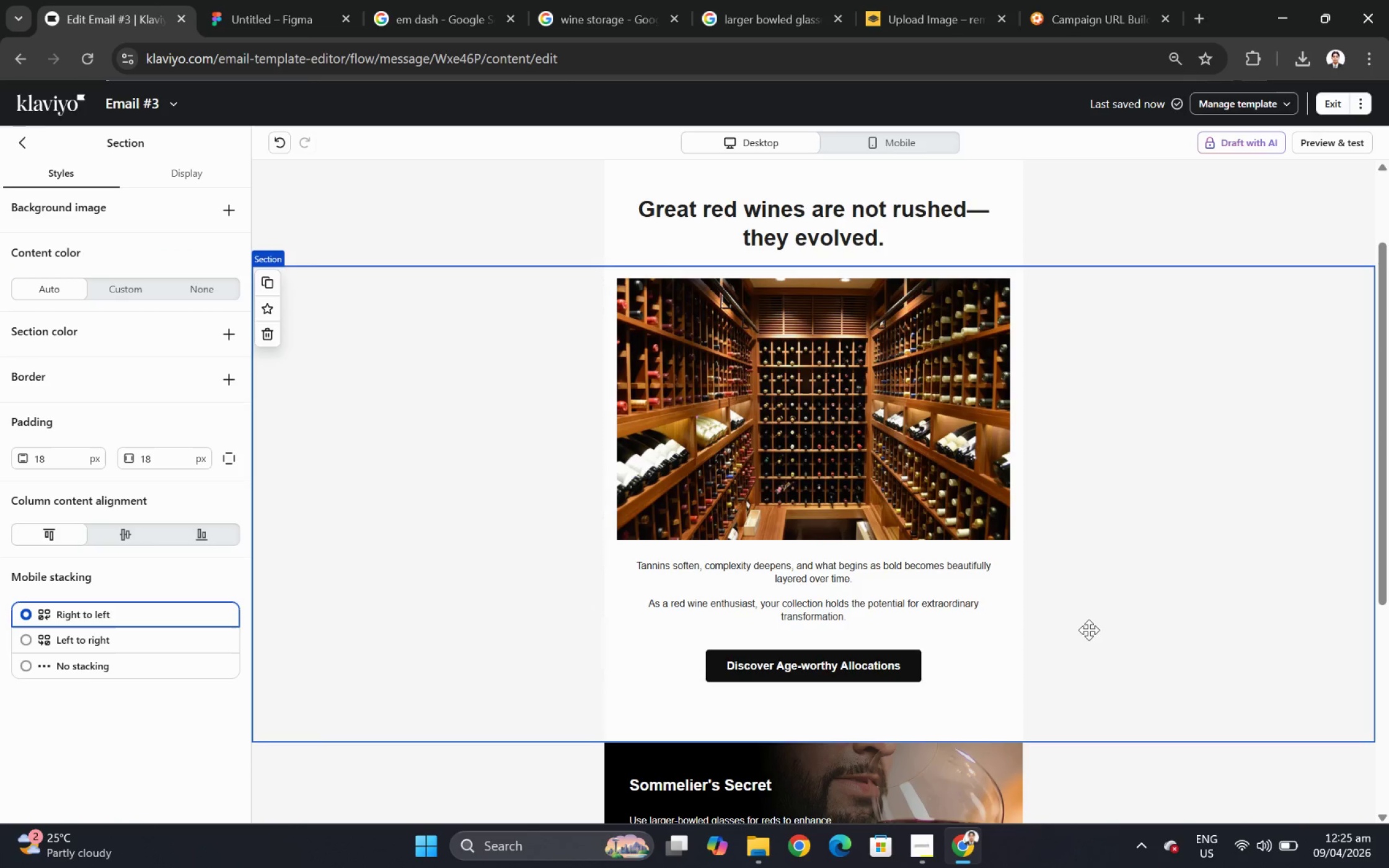 
wait(21.83)
 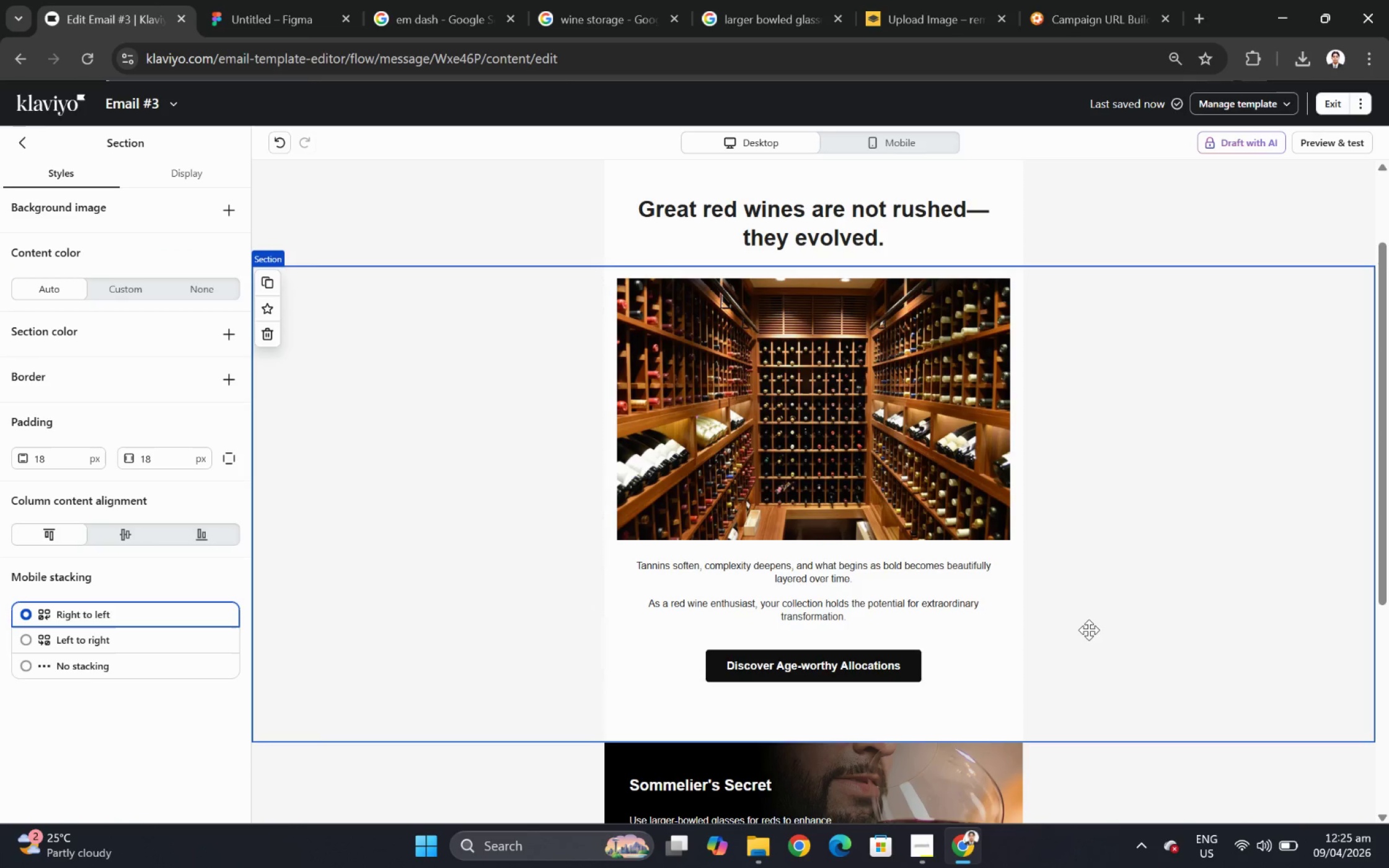 
scroll: coordinate [1072, 622], scroll_direction: down, amount: 2.0
 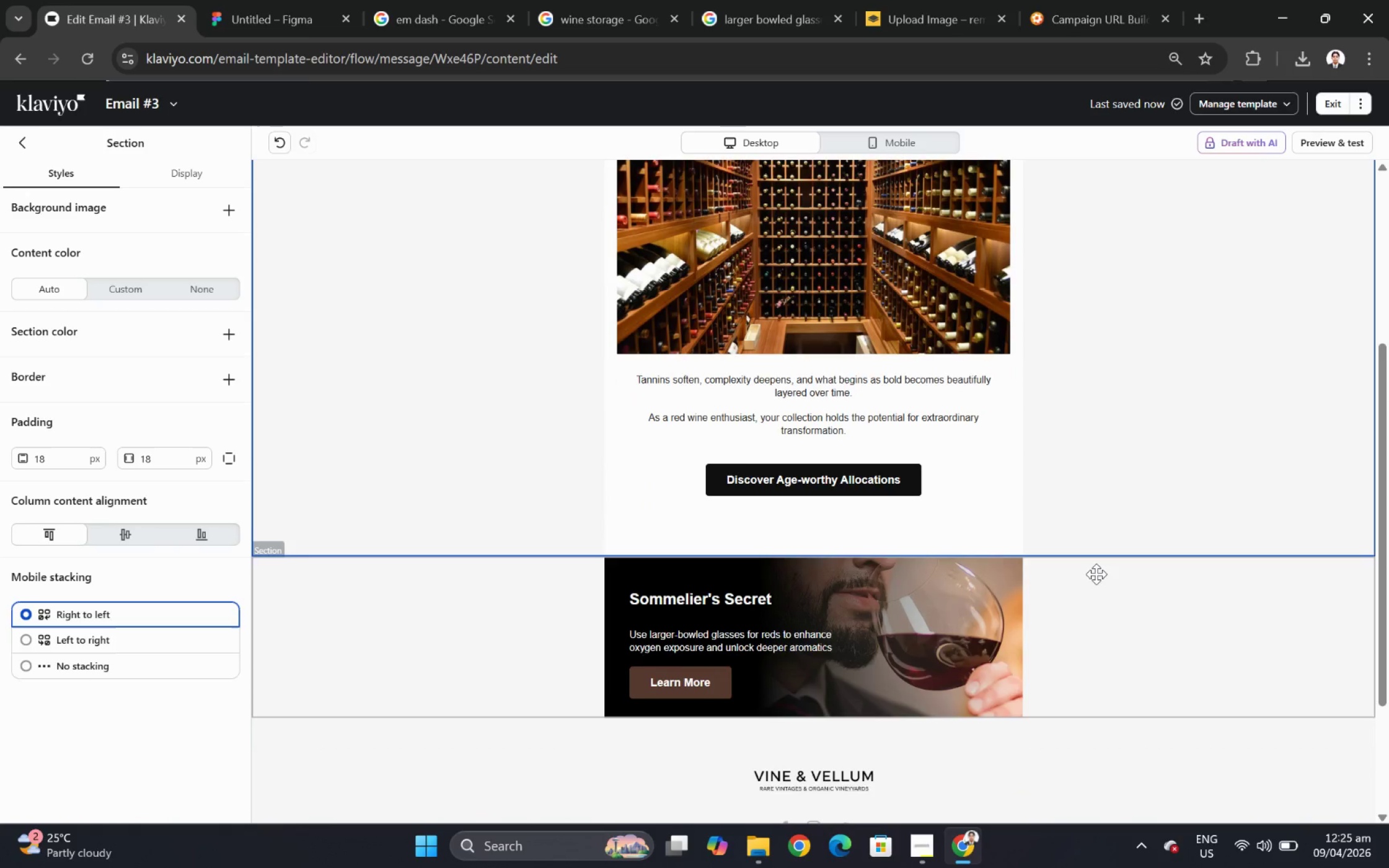 
scroll: coordinate [1096, 574], scroll_direction: up, amount: 4.0
 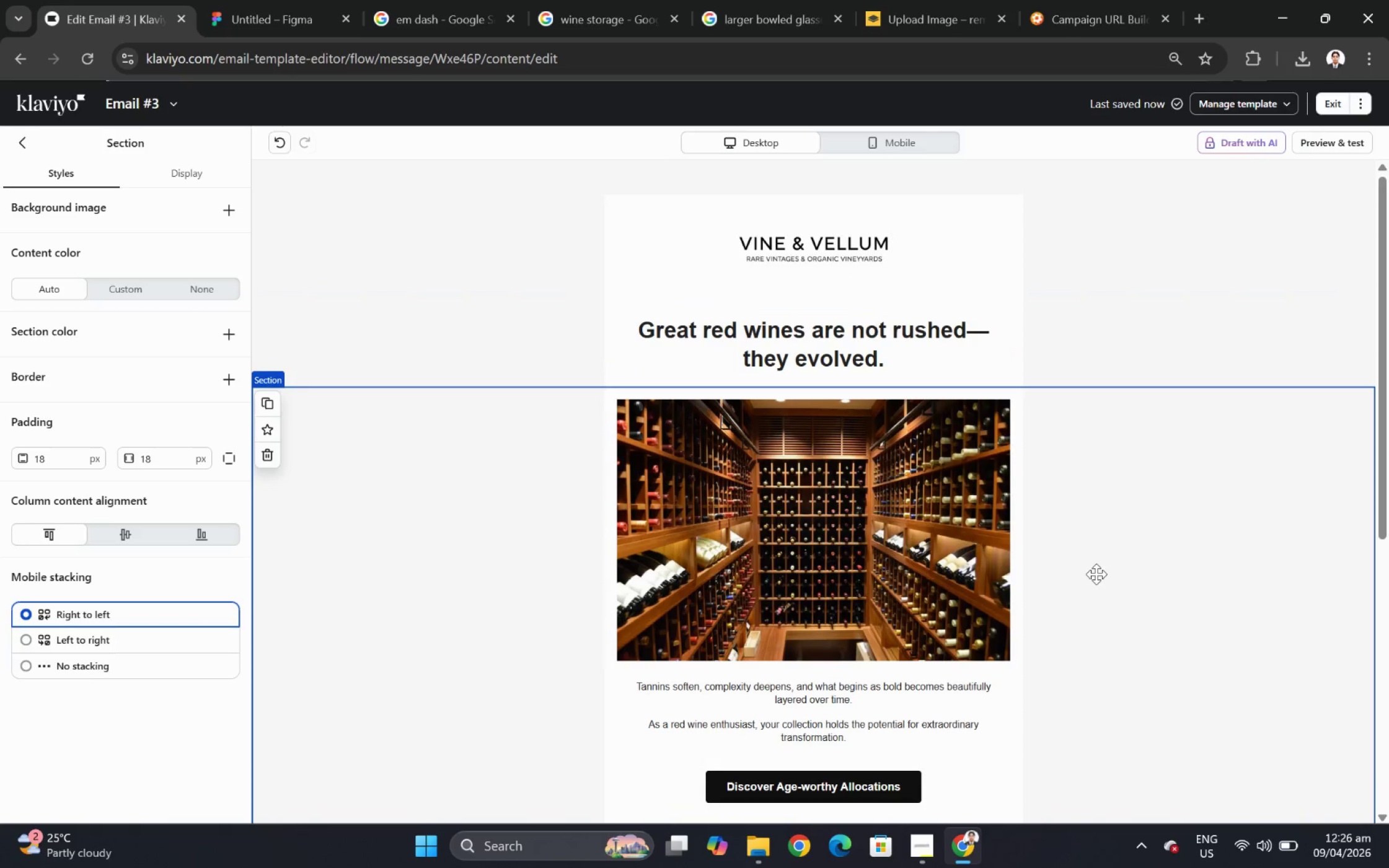 
scroll: coordinate [1096, 574], scroll_direction: down, amount: 4.0
 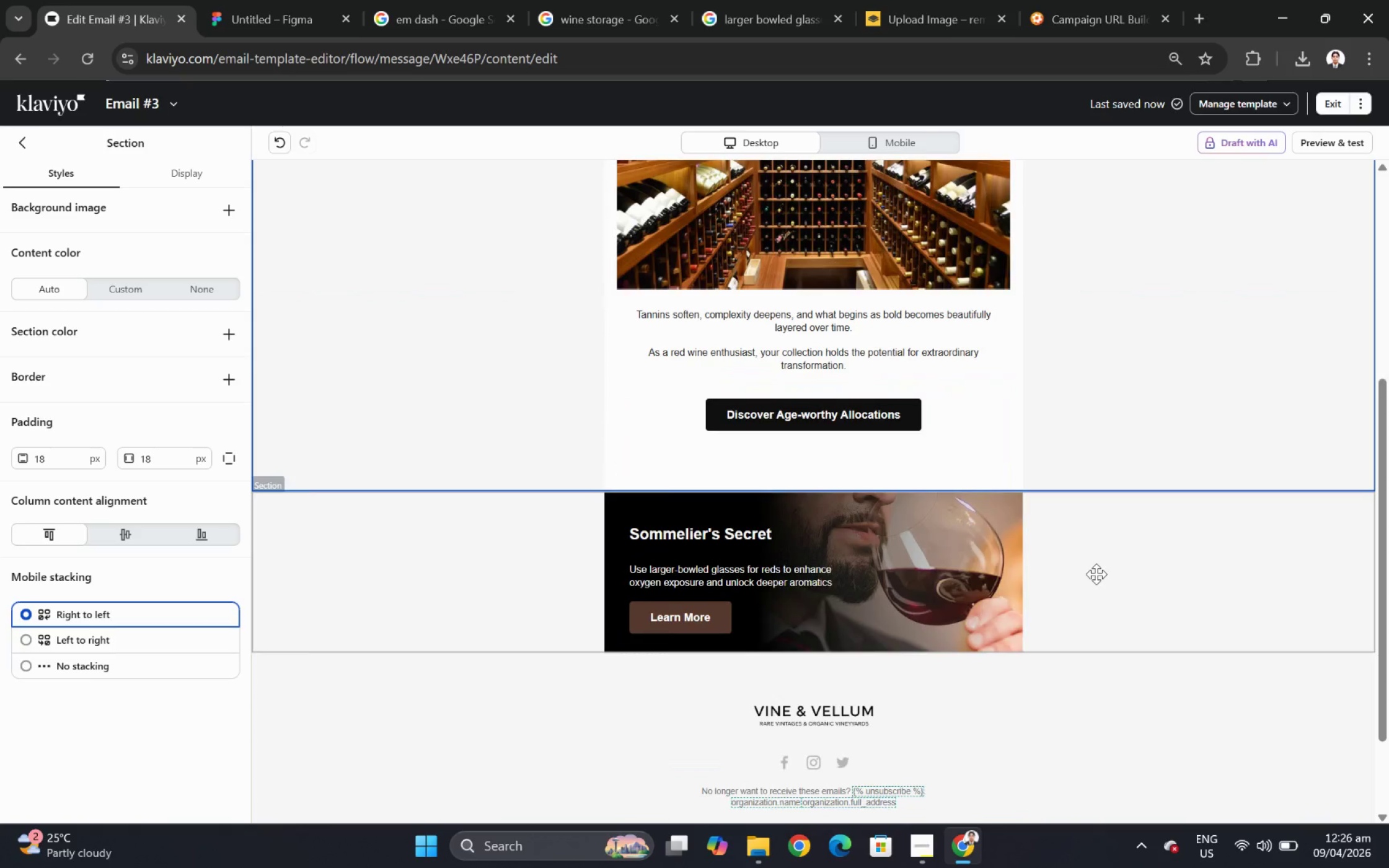 
scroll: coordinate [1096, 574], scroll_direction: up, amount: 4.0
 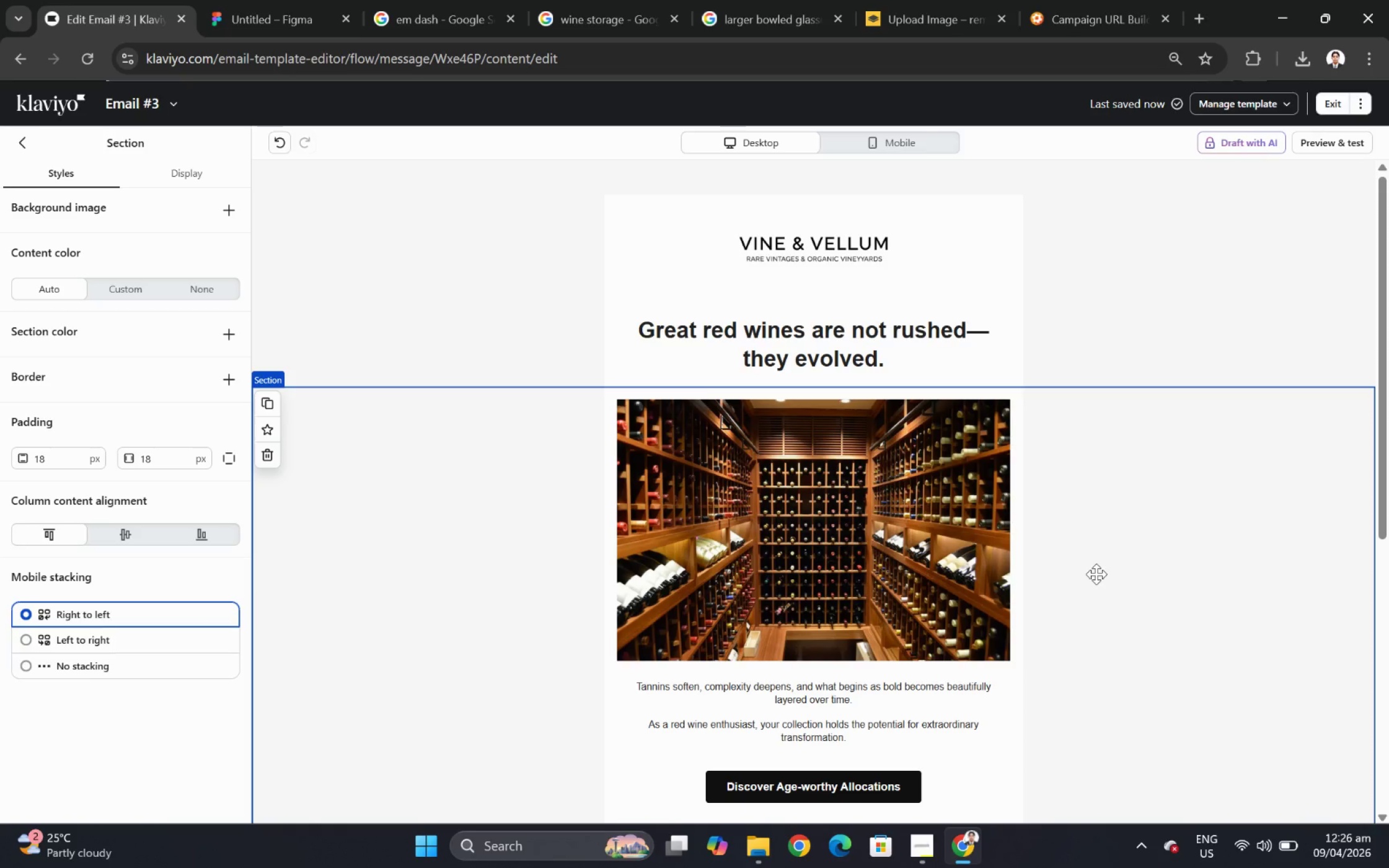 
scroll: coordinate [1096, 574], scroll_direction: down, amount: 1.0
 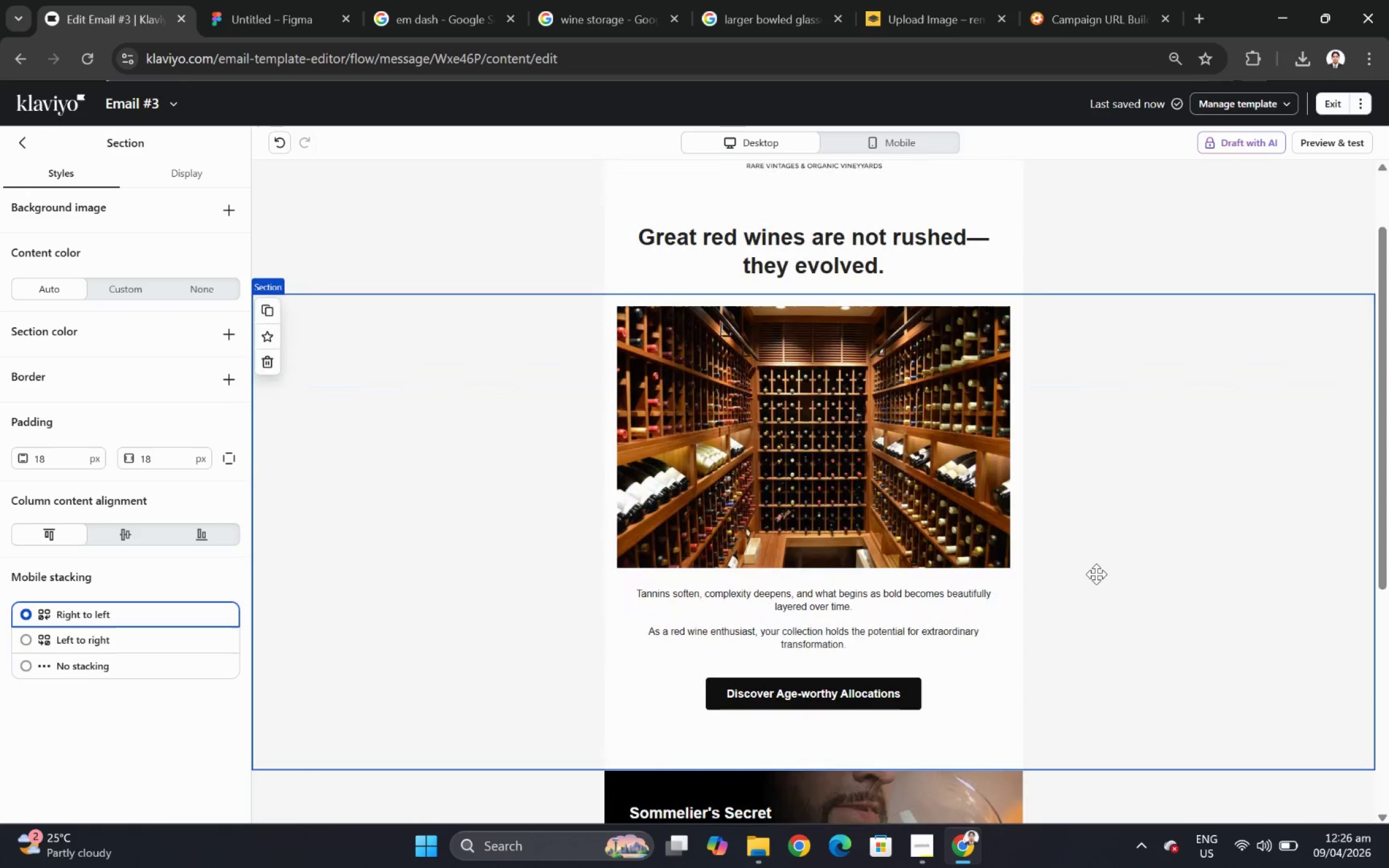 
wait(20.27)
 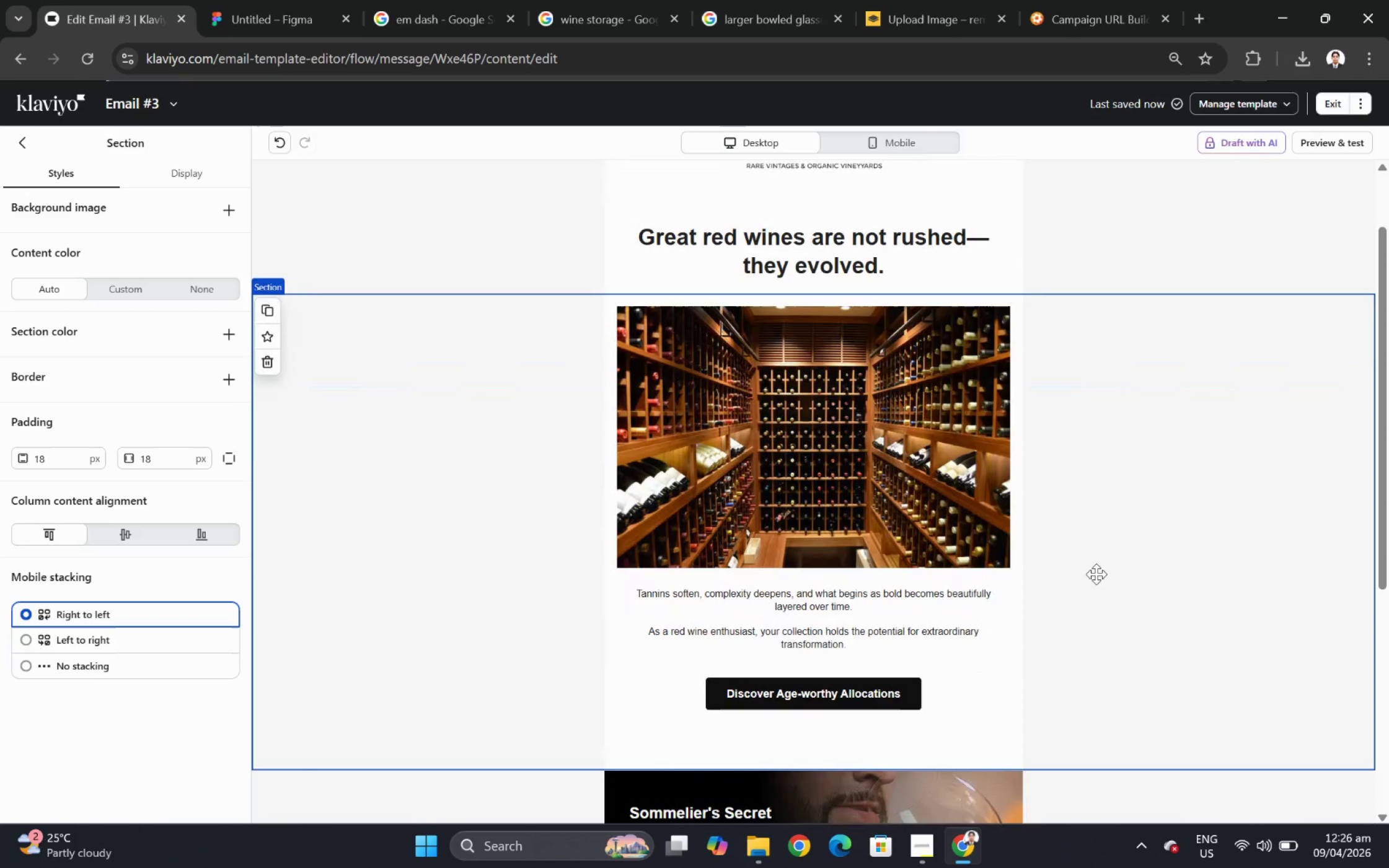 
scroll: coordinate [1310, 599], scroll_direction: down, amount: 1.0
 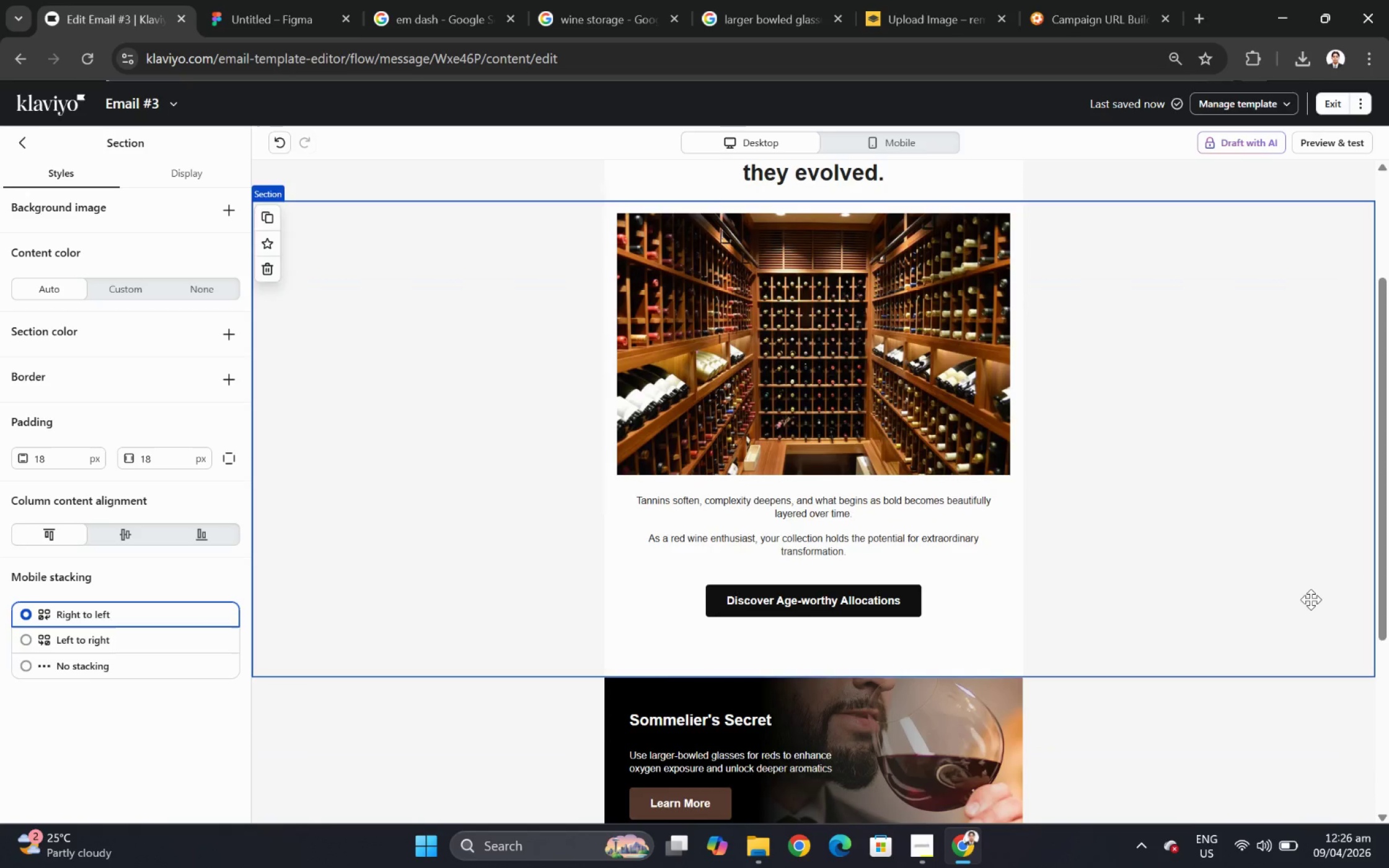 
wait(8.01)
 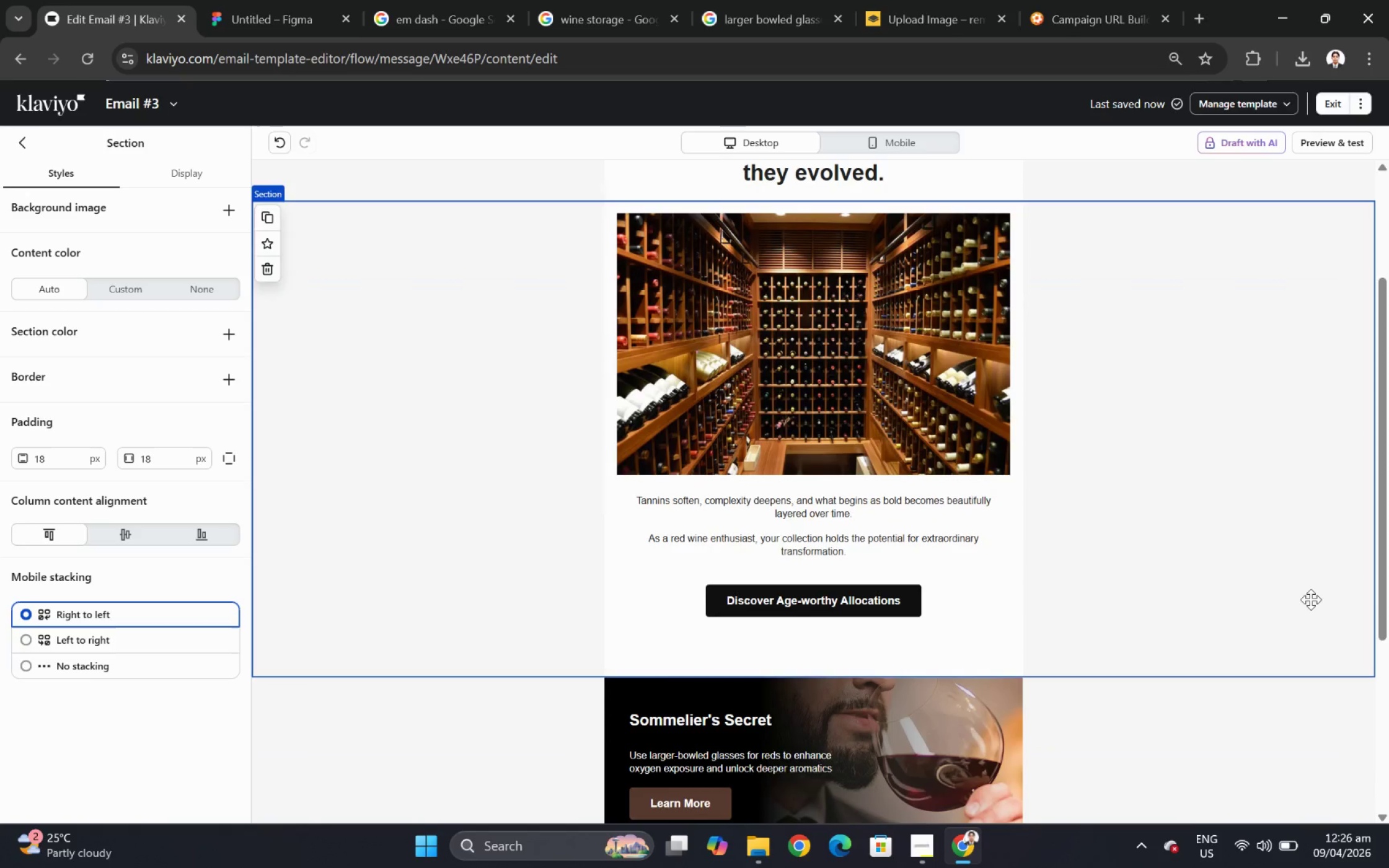 
scroll: coordinate [1324, 587], scroll_direction: up, amount: 1.0
 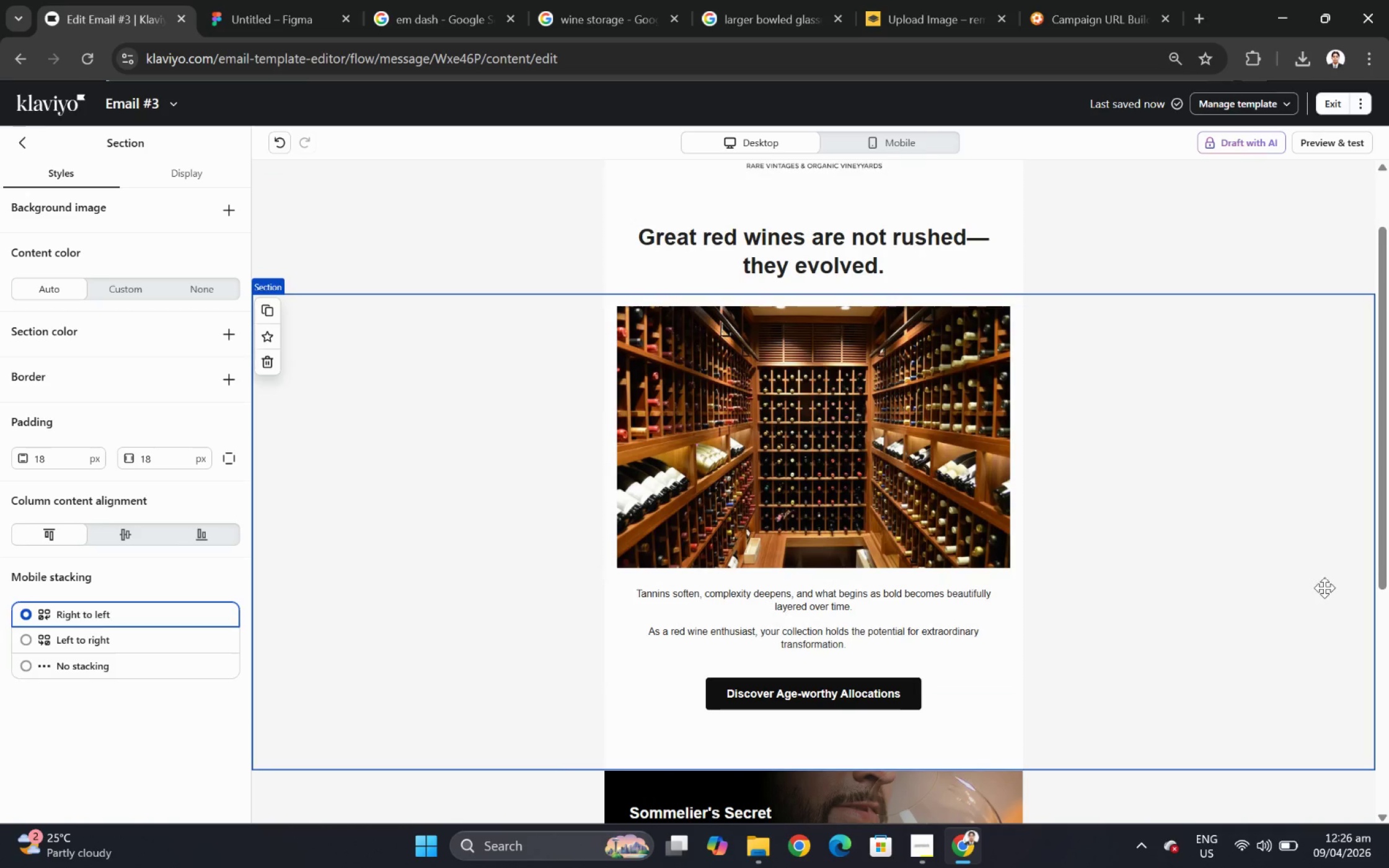 
scroll: coordinate [1324, 587], scroll_direction: down, amount: 1.0
 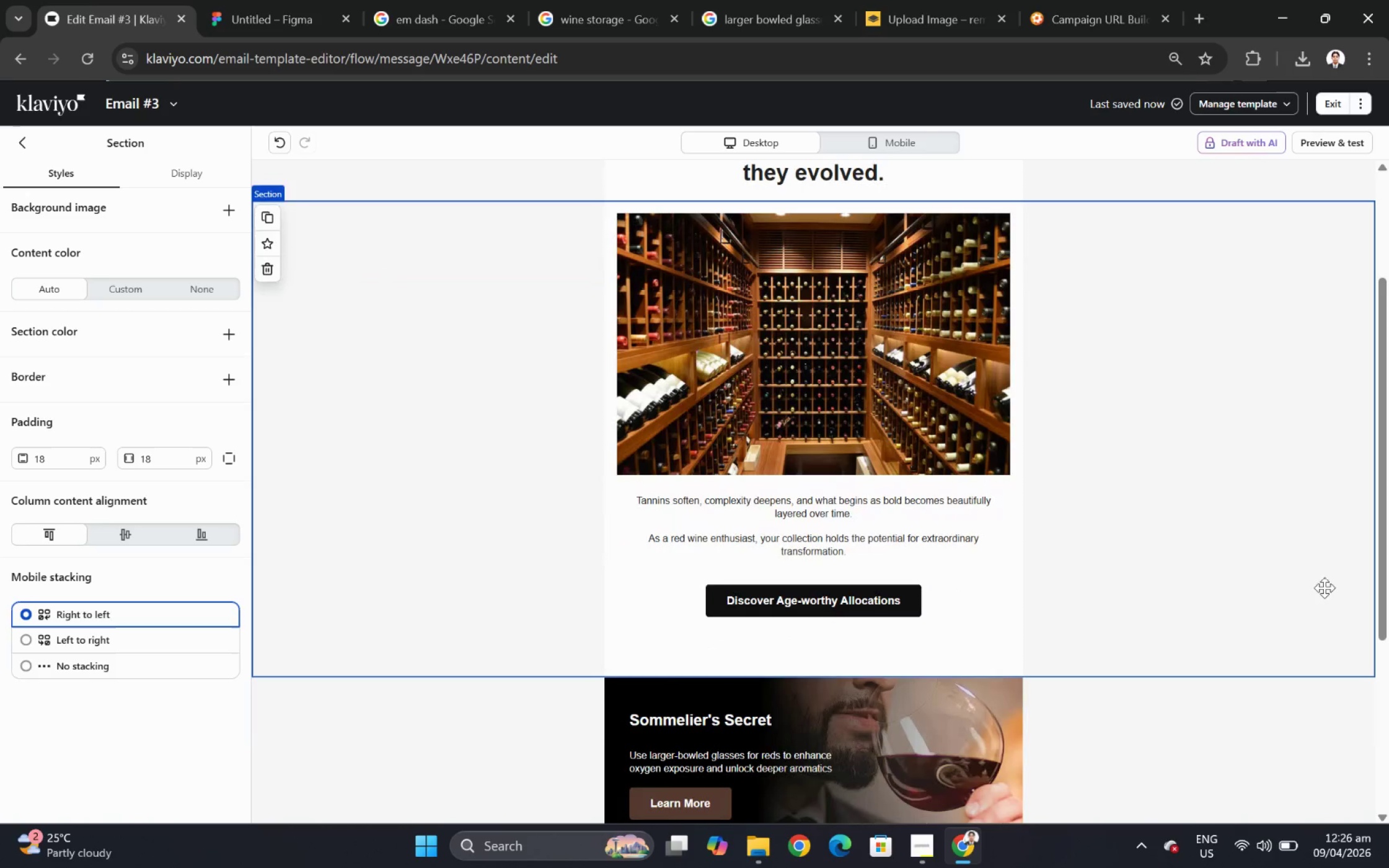 
scroll: coordinate [1323, 587], scroll_direction: none, amount: 0.0
 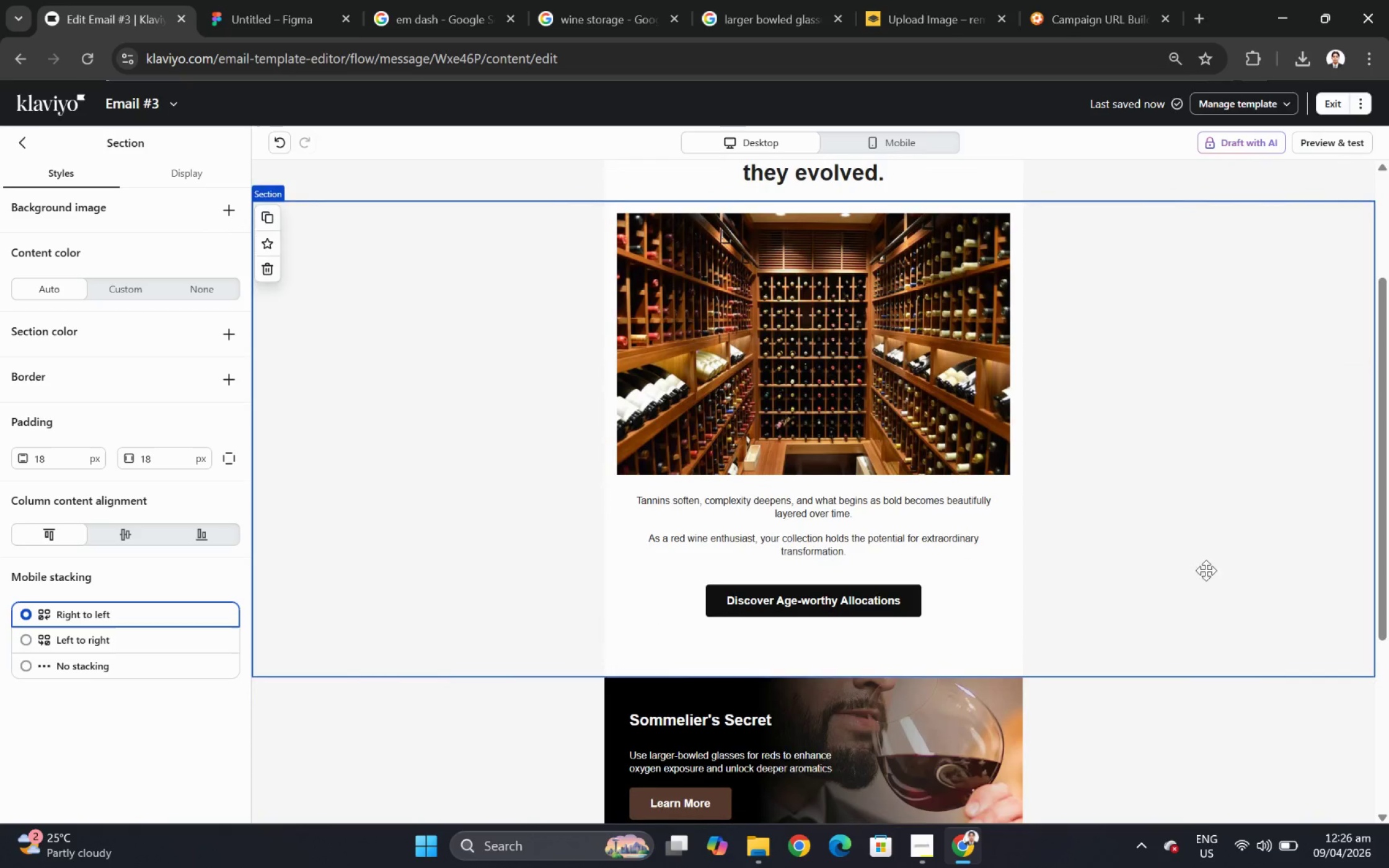 
scroll: coordinate [1242, 576], scroll_direction: up, amount: 5.0
 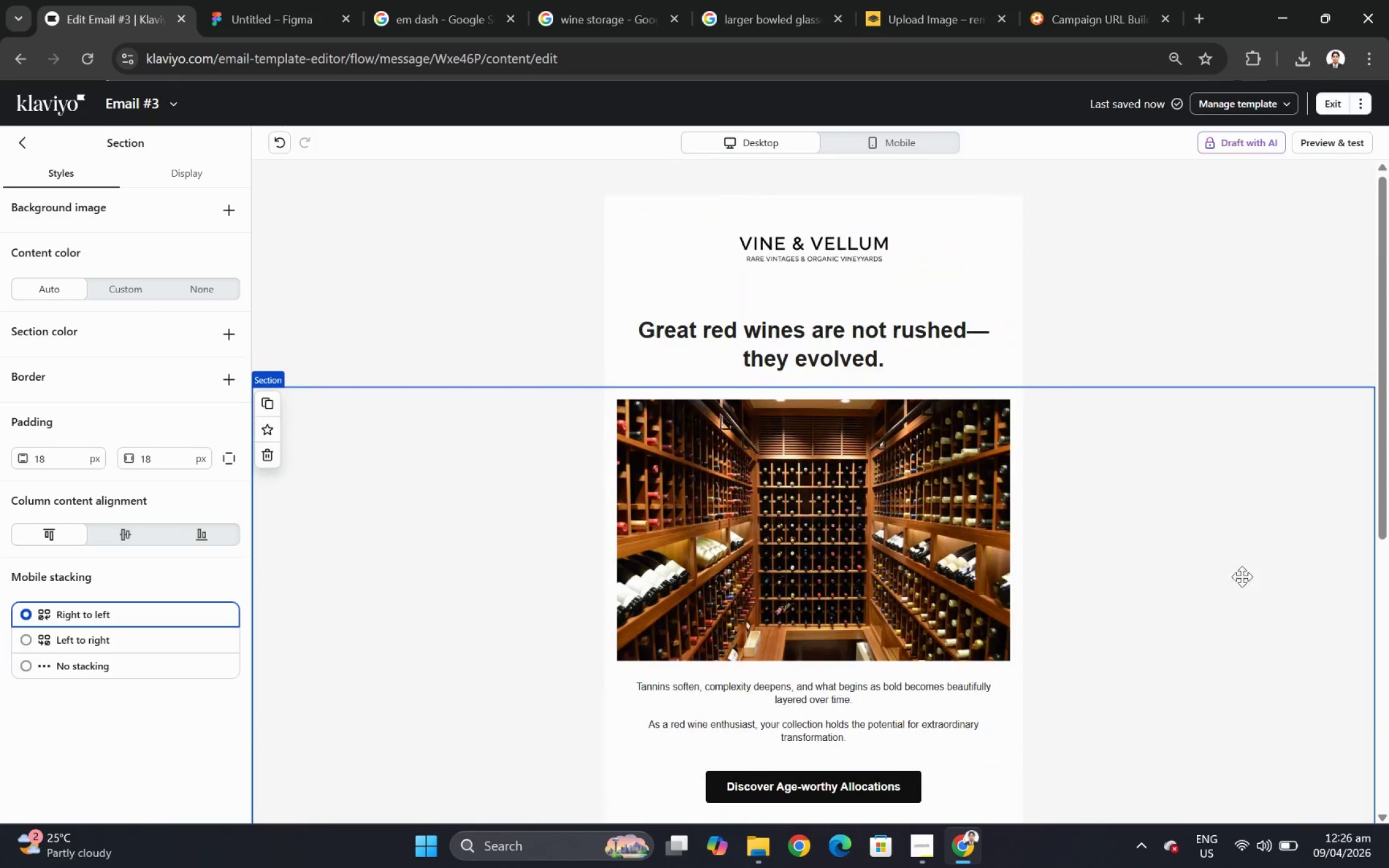 
scroll: coordinate [1241, 576], scroll_direction: down, amount: 1.0
 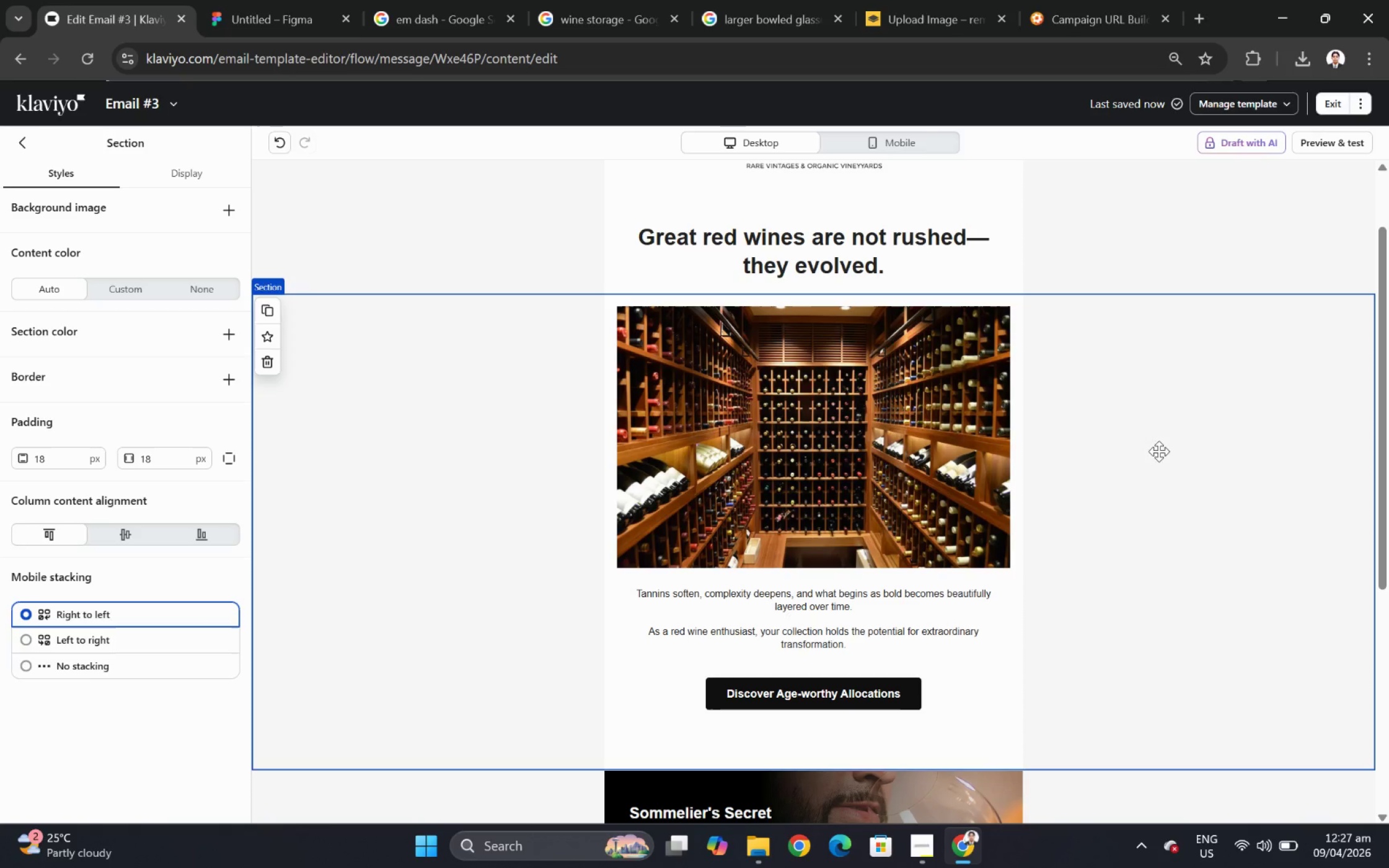 
wait(42.04)
 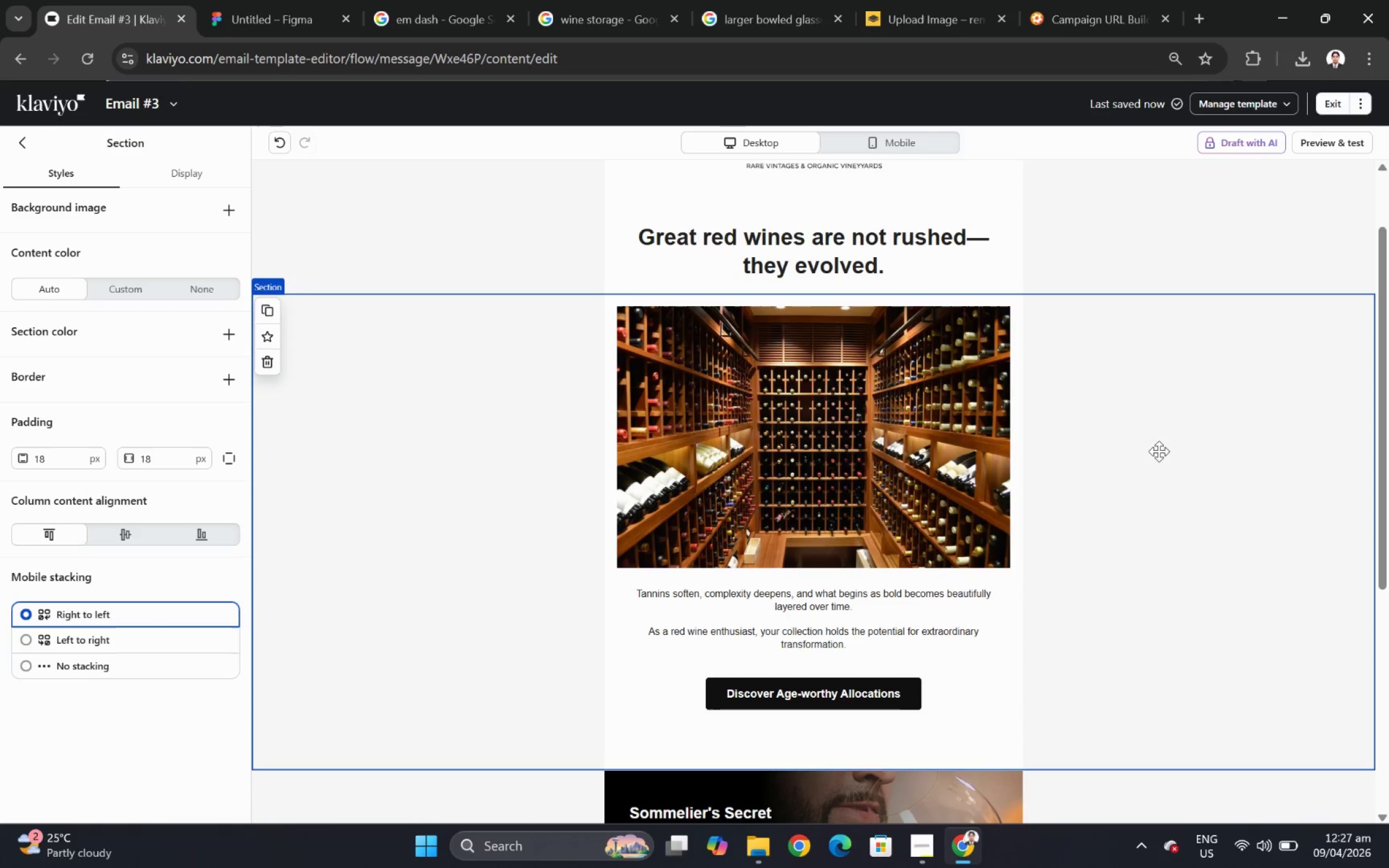 
scroll: coordinate [1044, 412], scroll_direction: down, amount: 5.0
 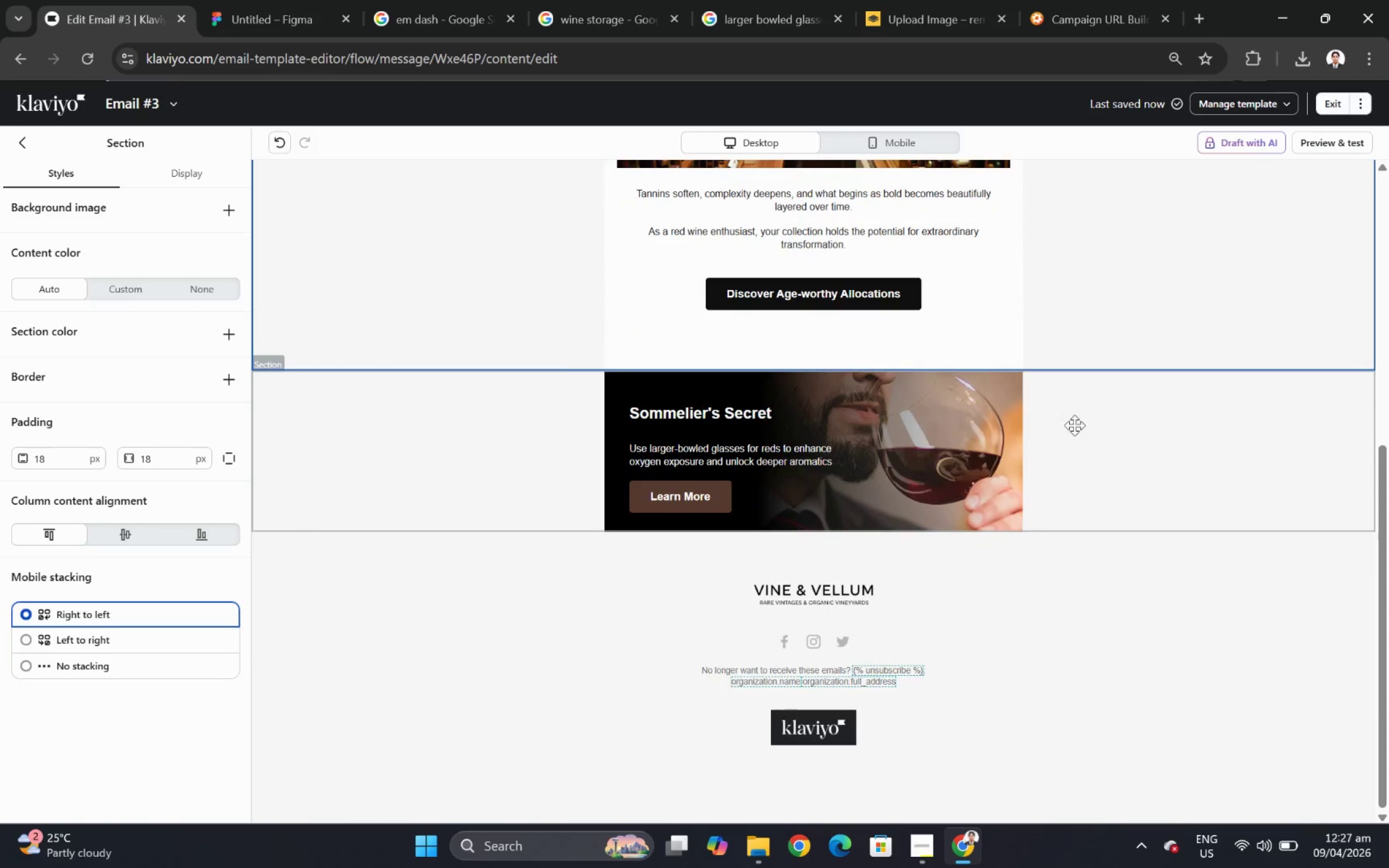 
scroll: coordinate [1081, 428], scroll_direction: up, amount: 6.0
 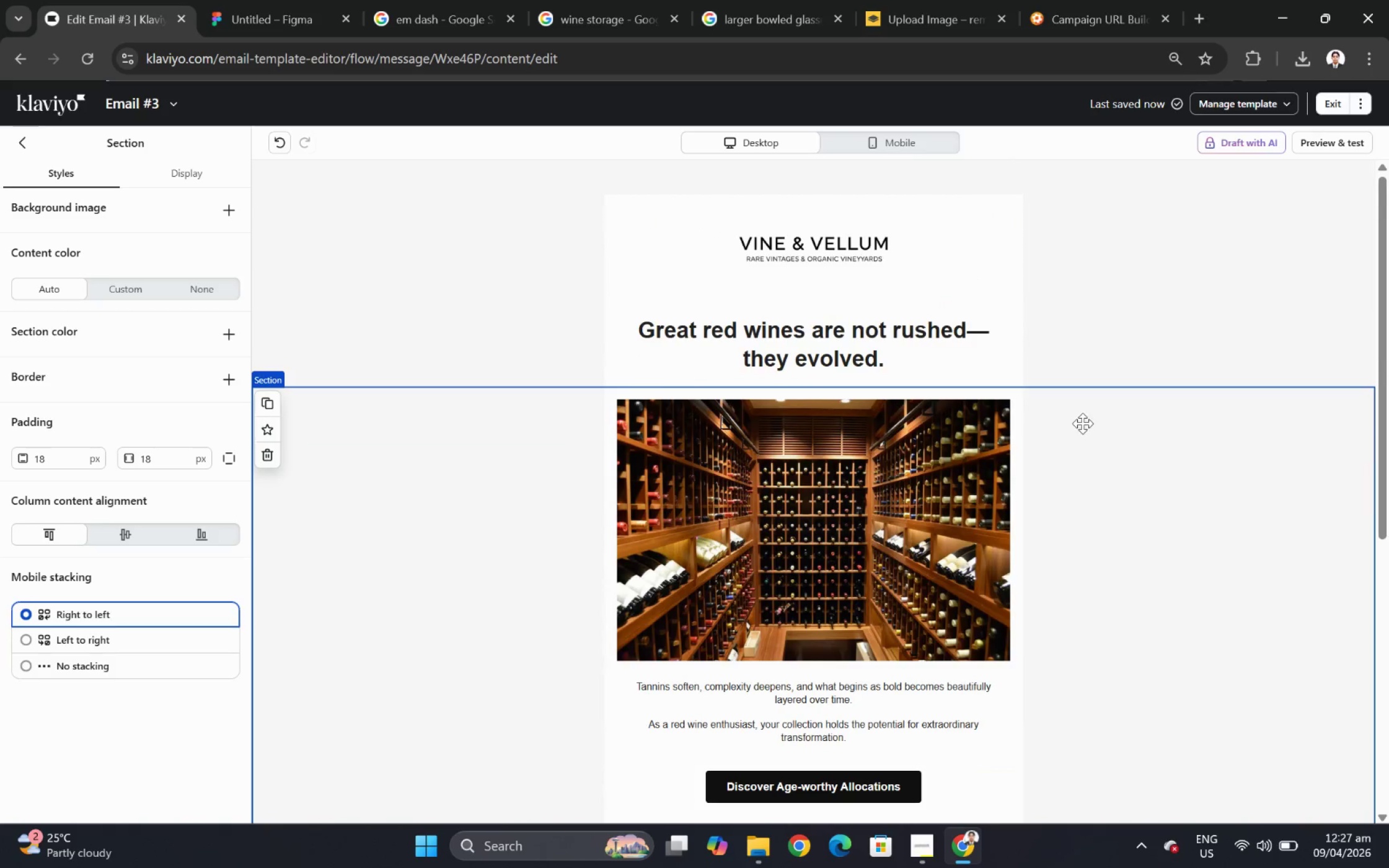 
scroll: coordinate [1090, 429], scroll_direction: down, amount: 3.0
 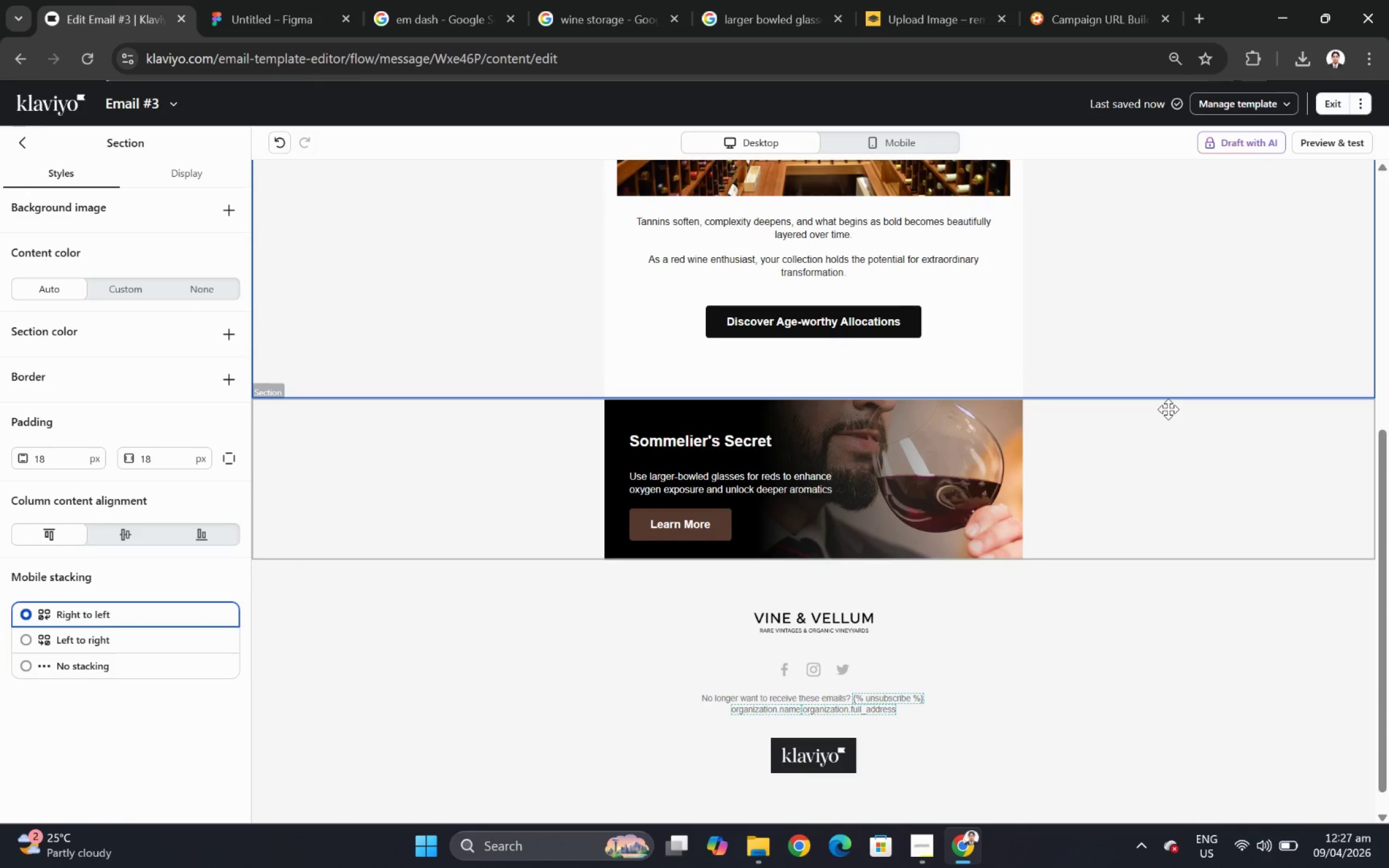 
double_click([712, 459])
 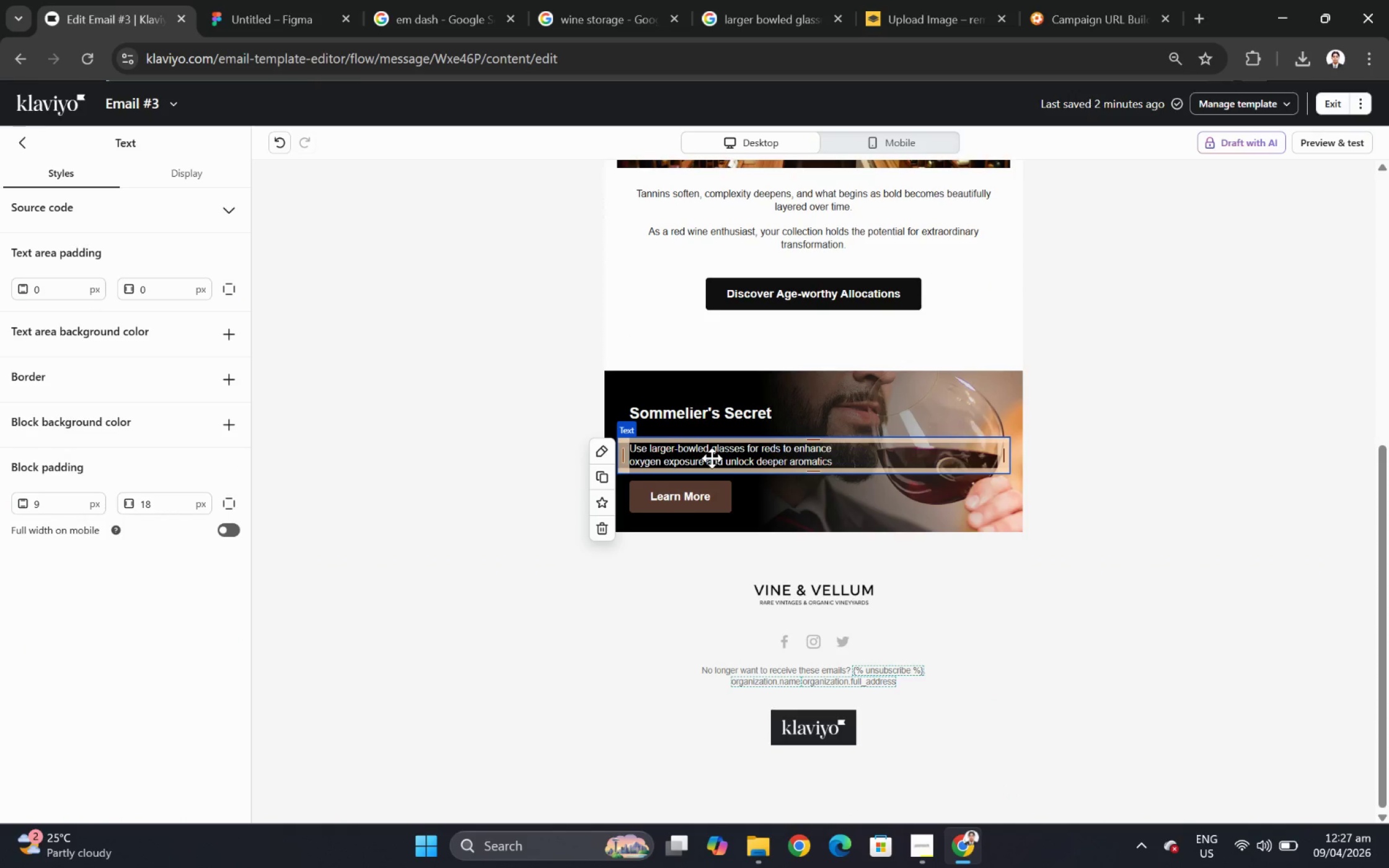 
left_click([712, 457])
 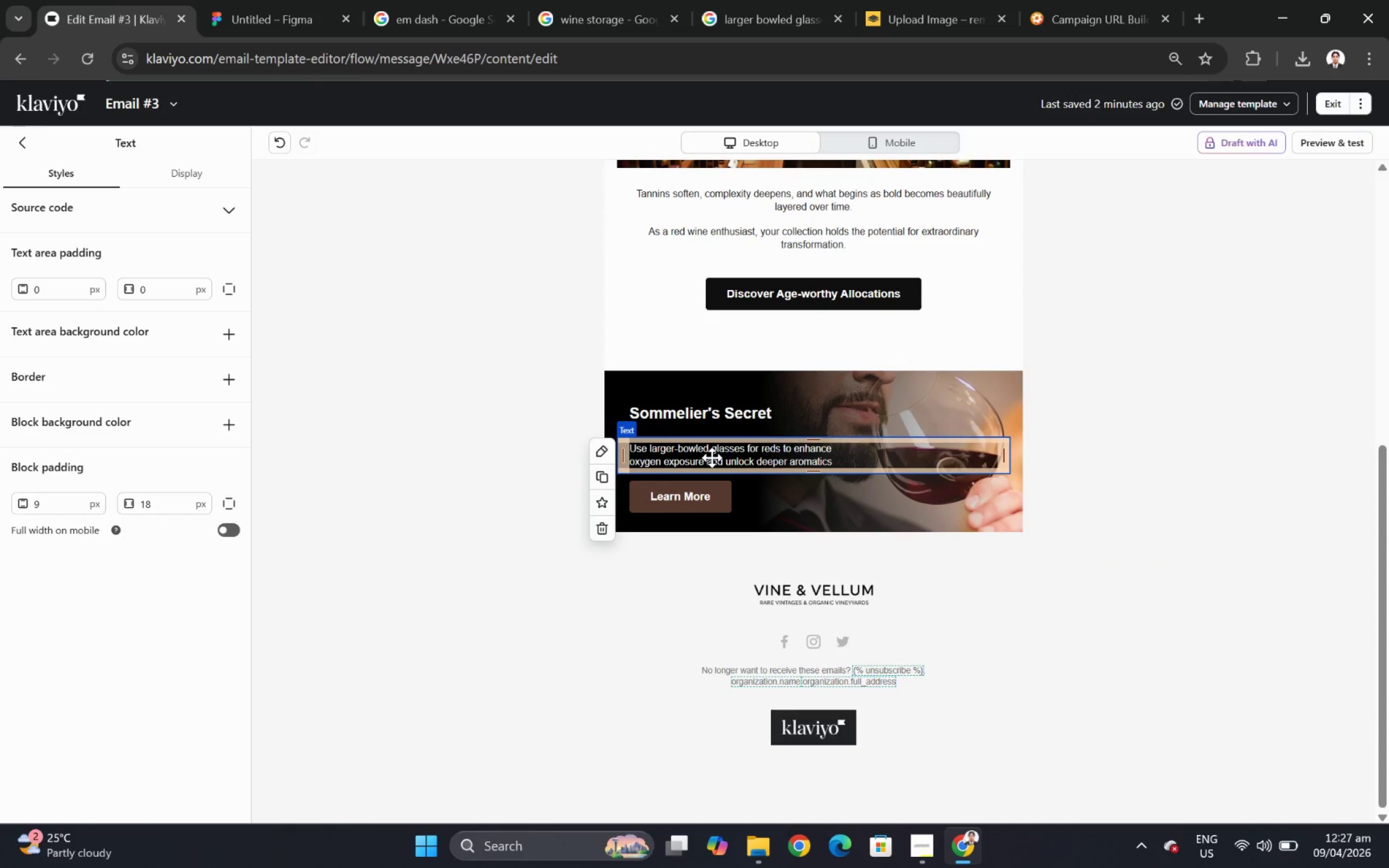 
scroll: coordinate [858, 520], scroll_direction: down, amount: 1.0
 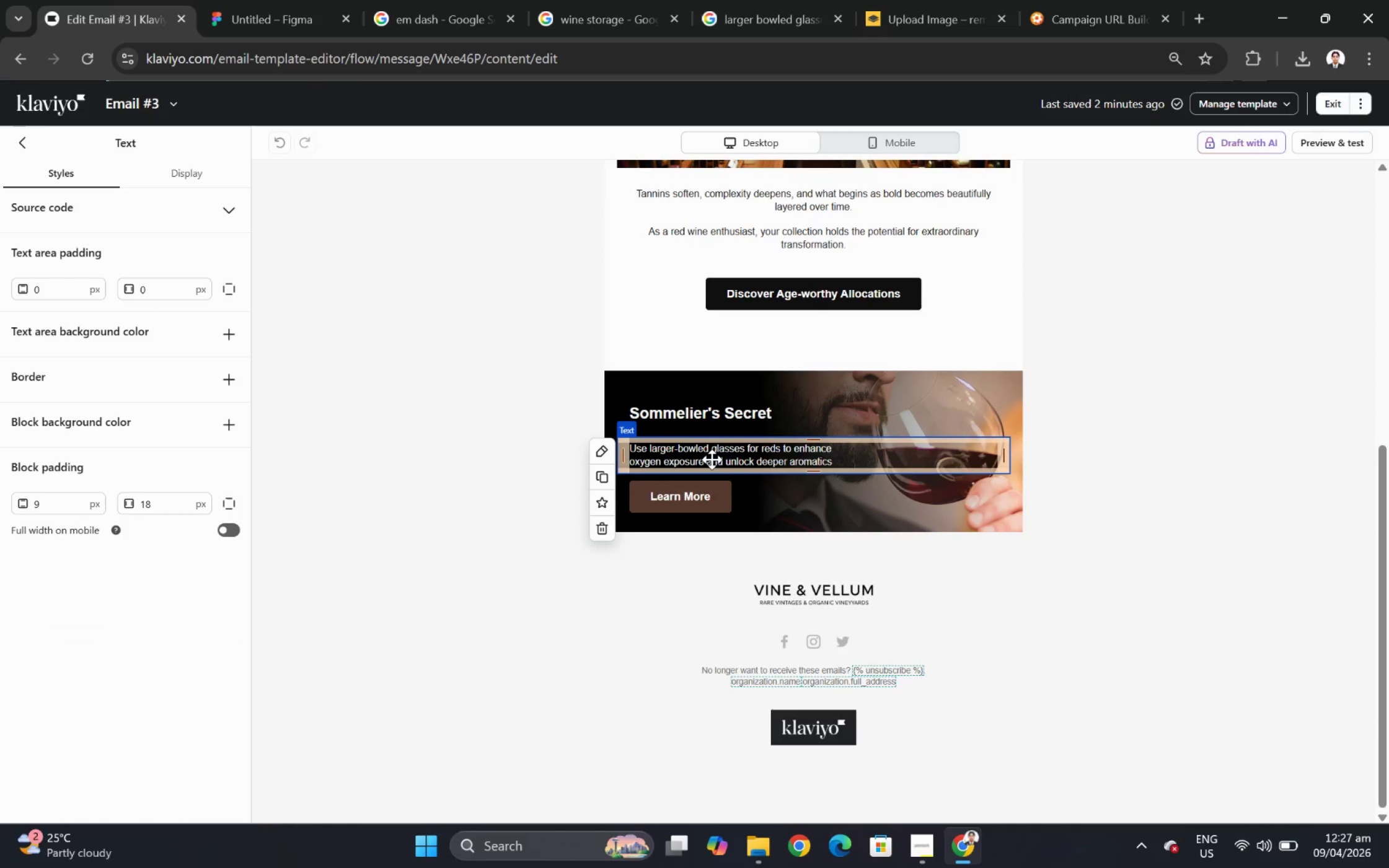 
double_click([712, 457])
 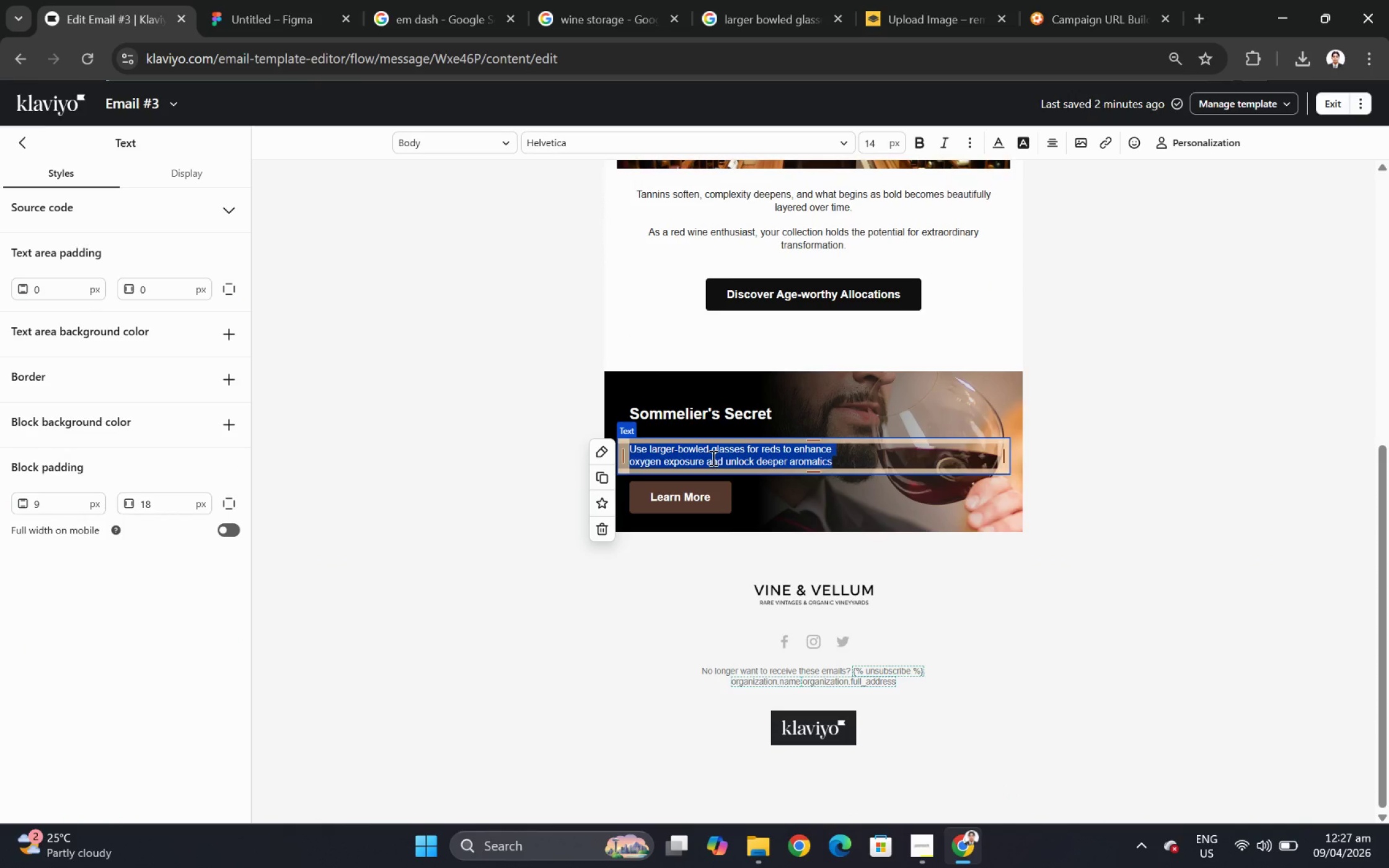 
type(DEc)
key(Backspace)
 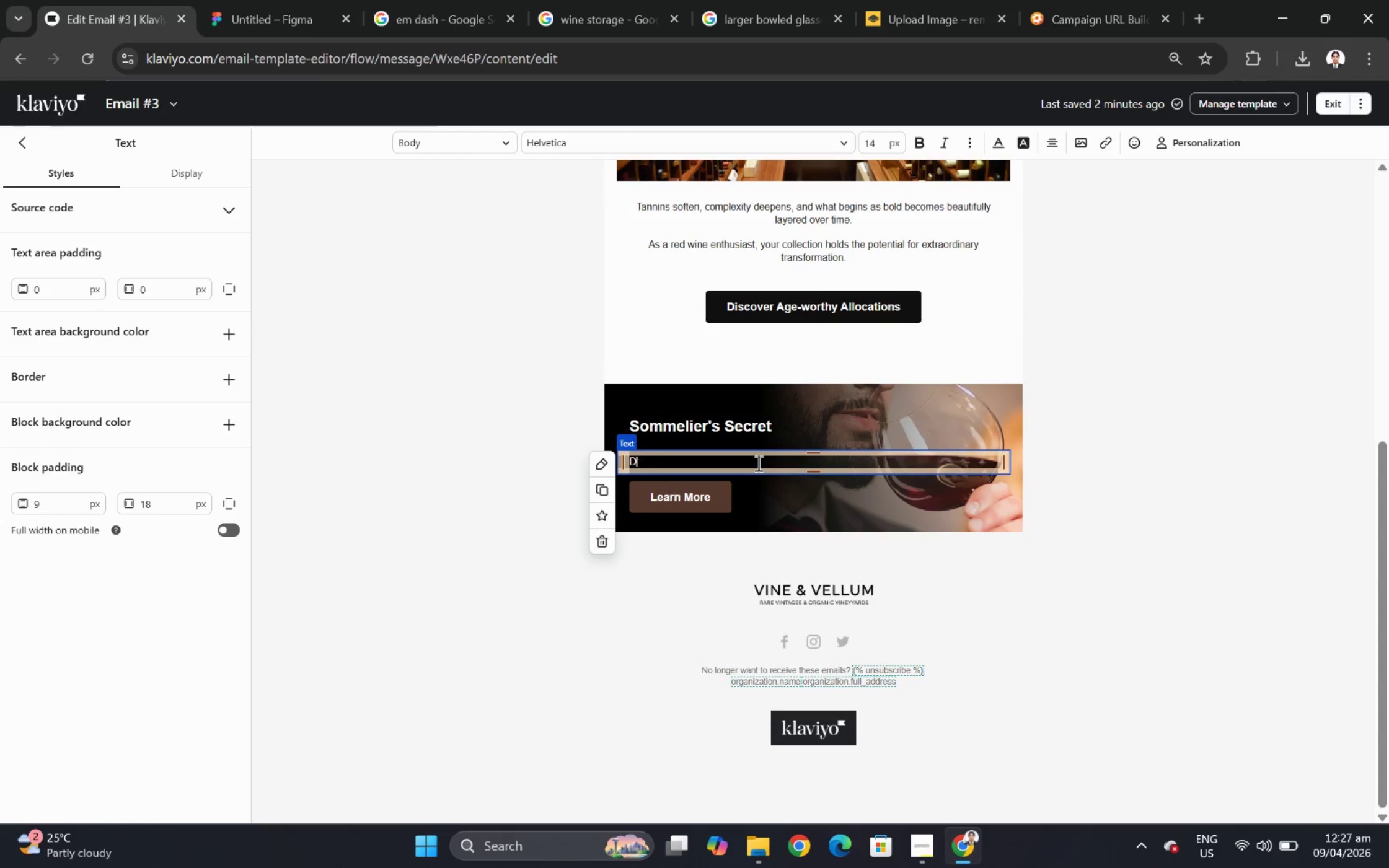 
key(Backspace)
type(ecant younger)
 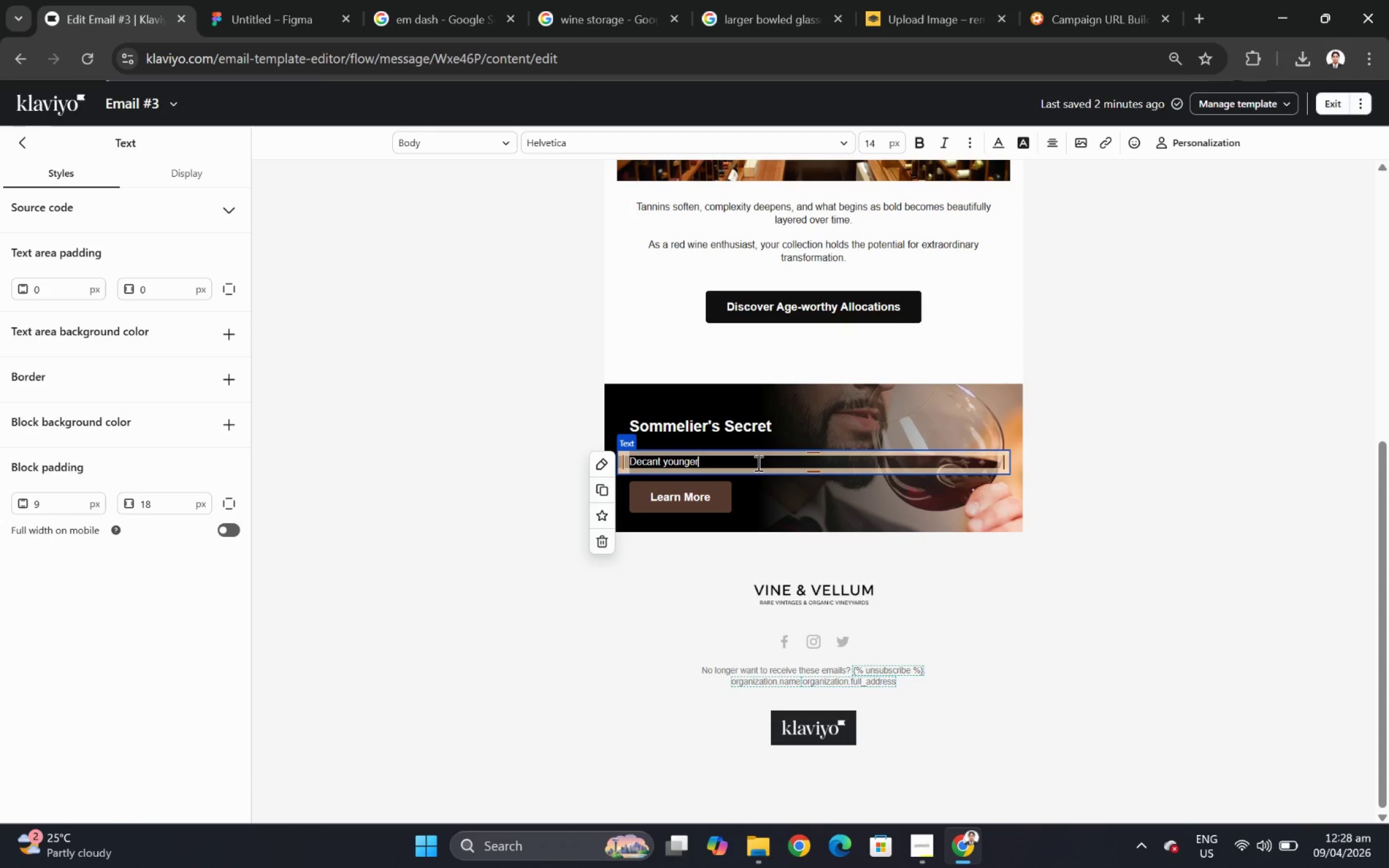 
wait(13.89)
 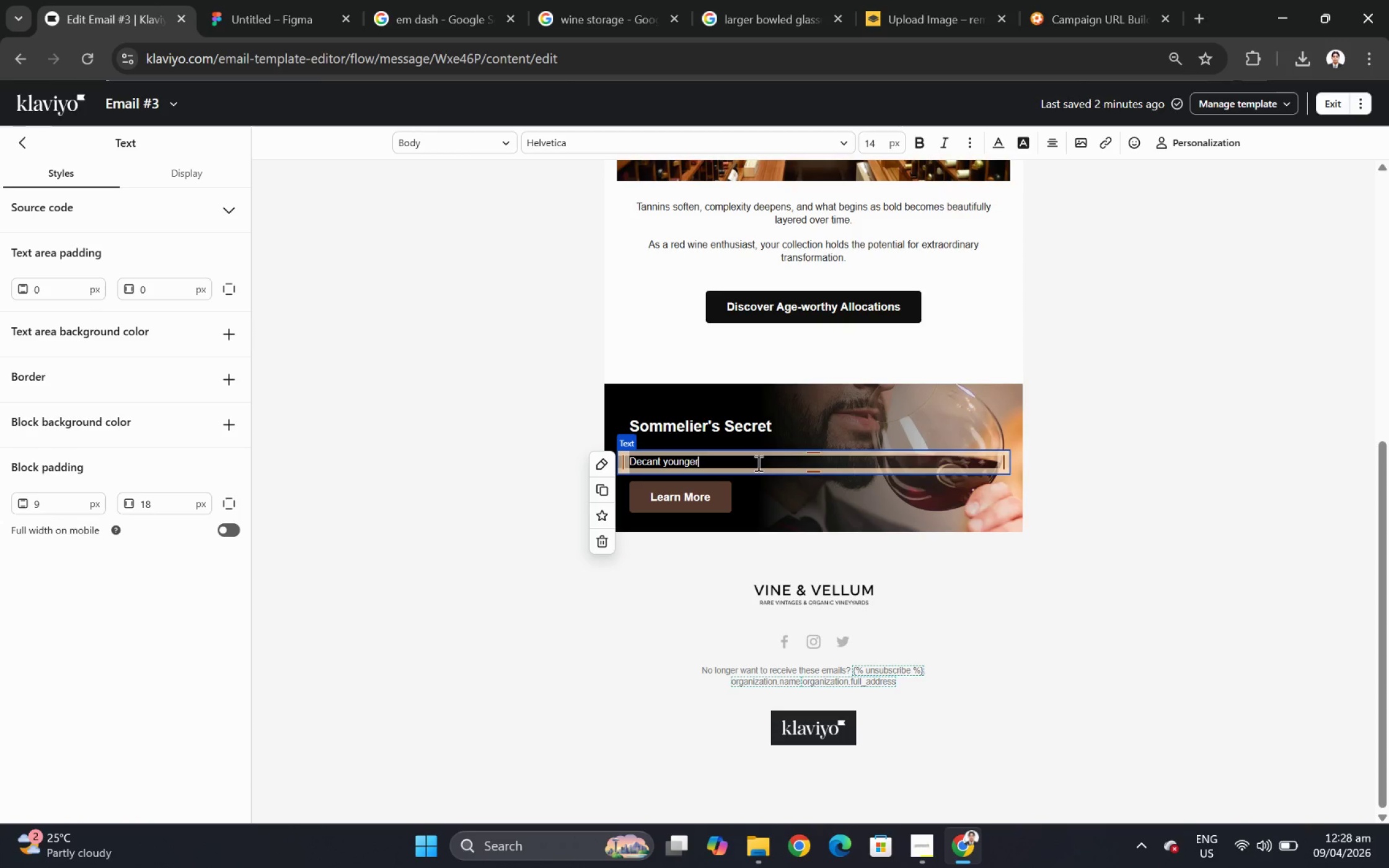 
type( red )
key(Backspace)
type(s for at least 30-60 minutes)
 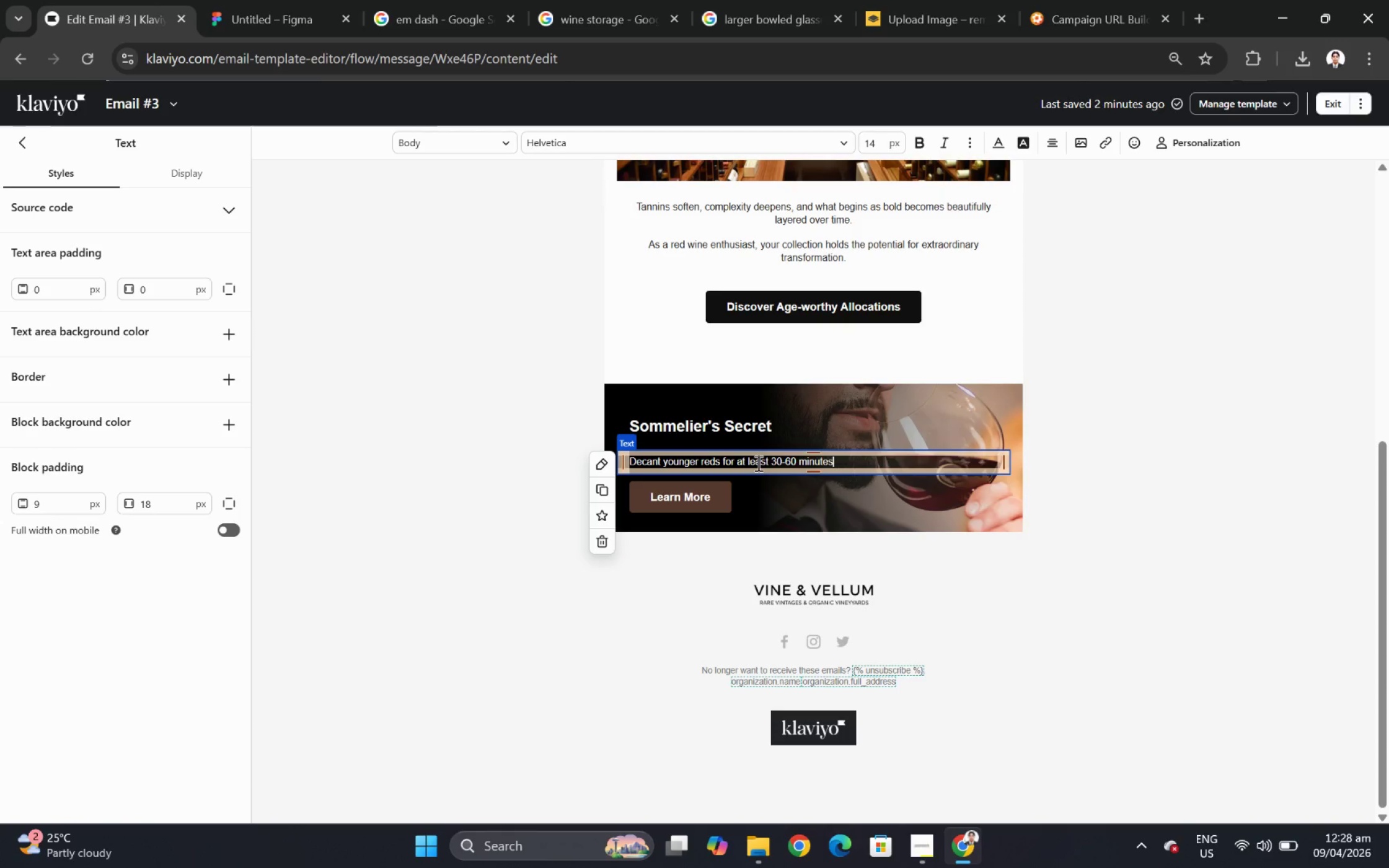 
key(Enter)
 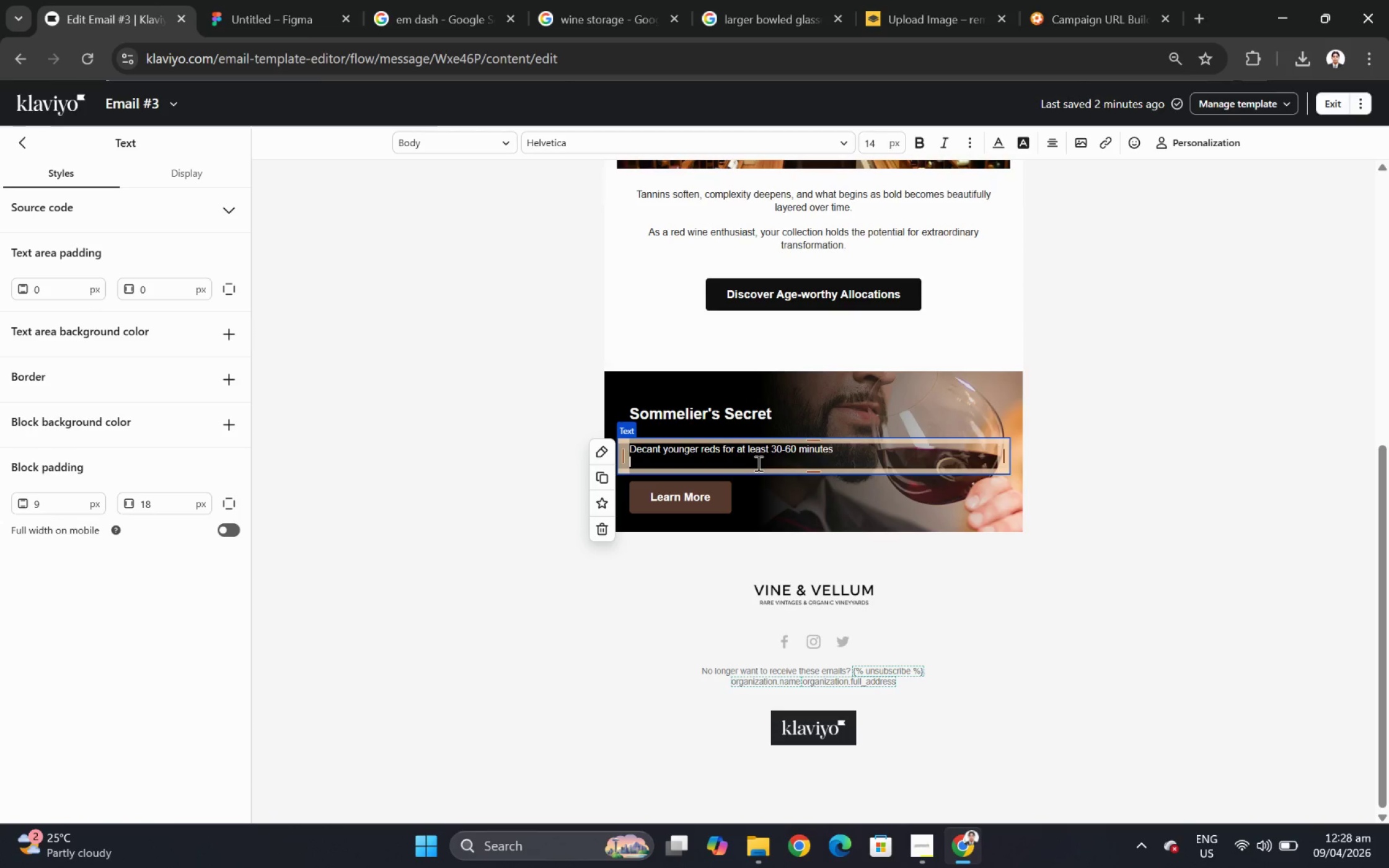 
type(to soften tannins and reveal hide)
key(Backspace)
type(den notes/)
key(Backspace)
type(.)
 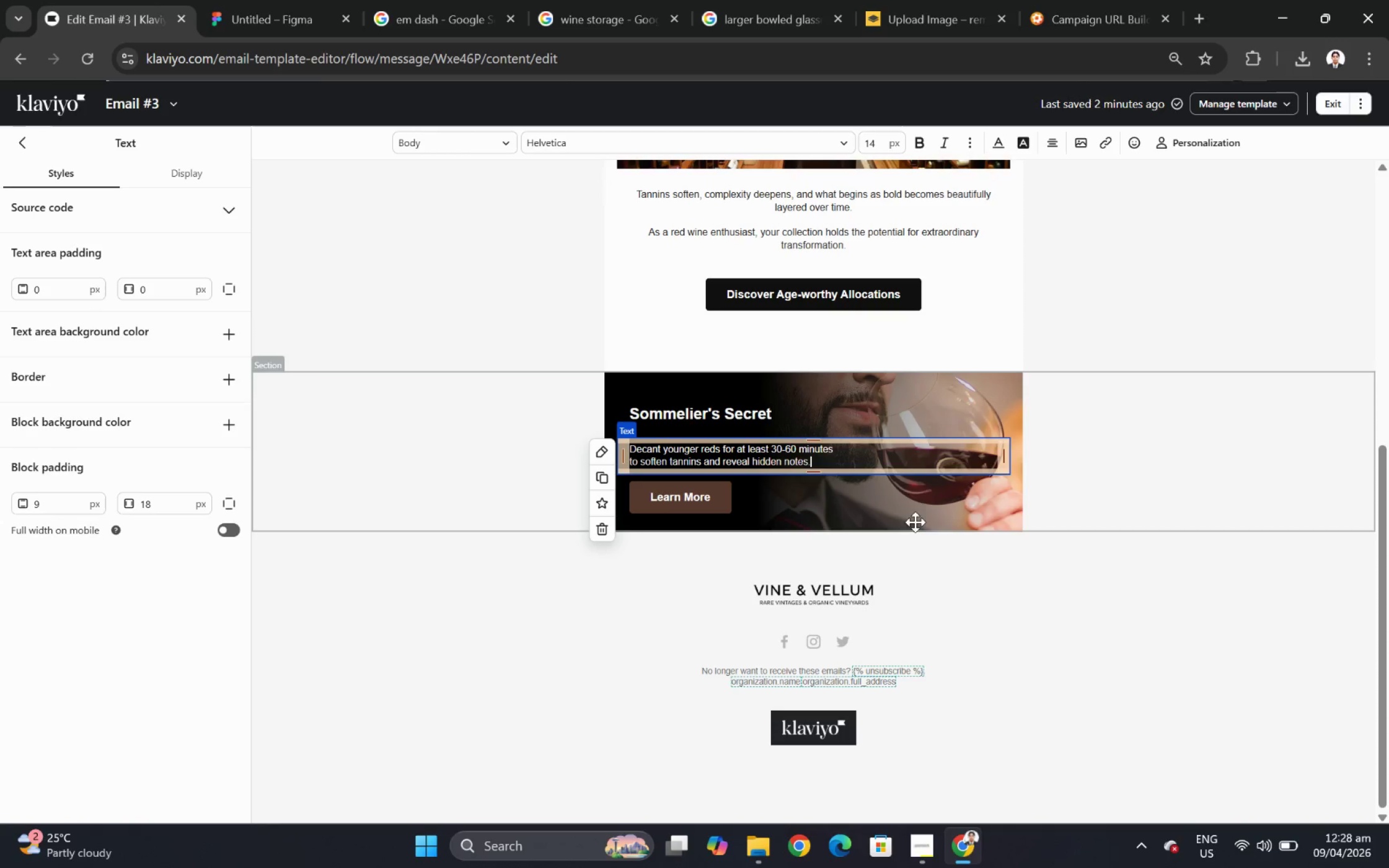 
left_click([979, 587])
 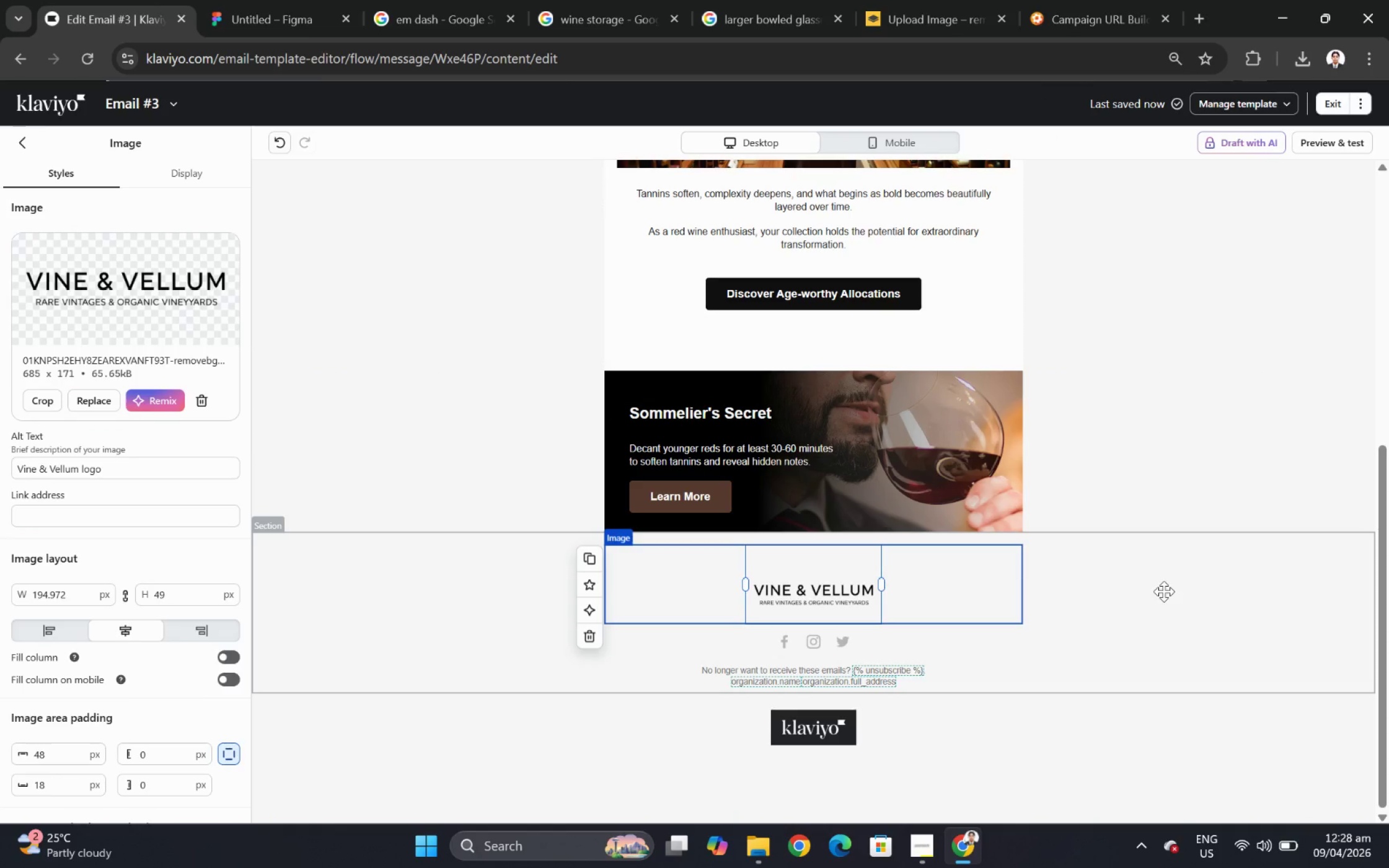 
scroll: coordinate [1183, 600], scroll_direction: up, amount: 4.0
 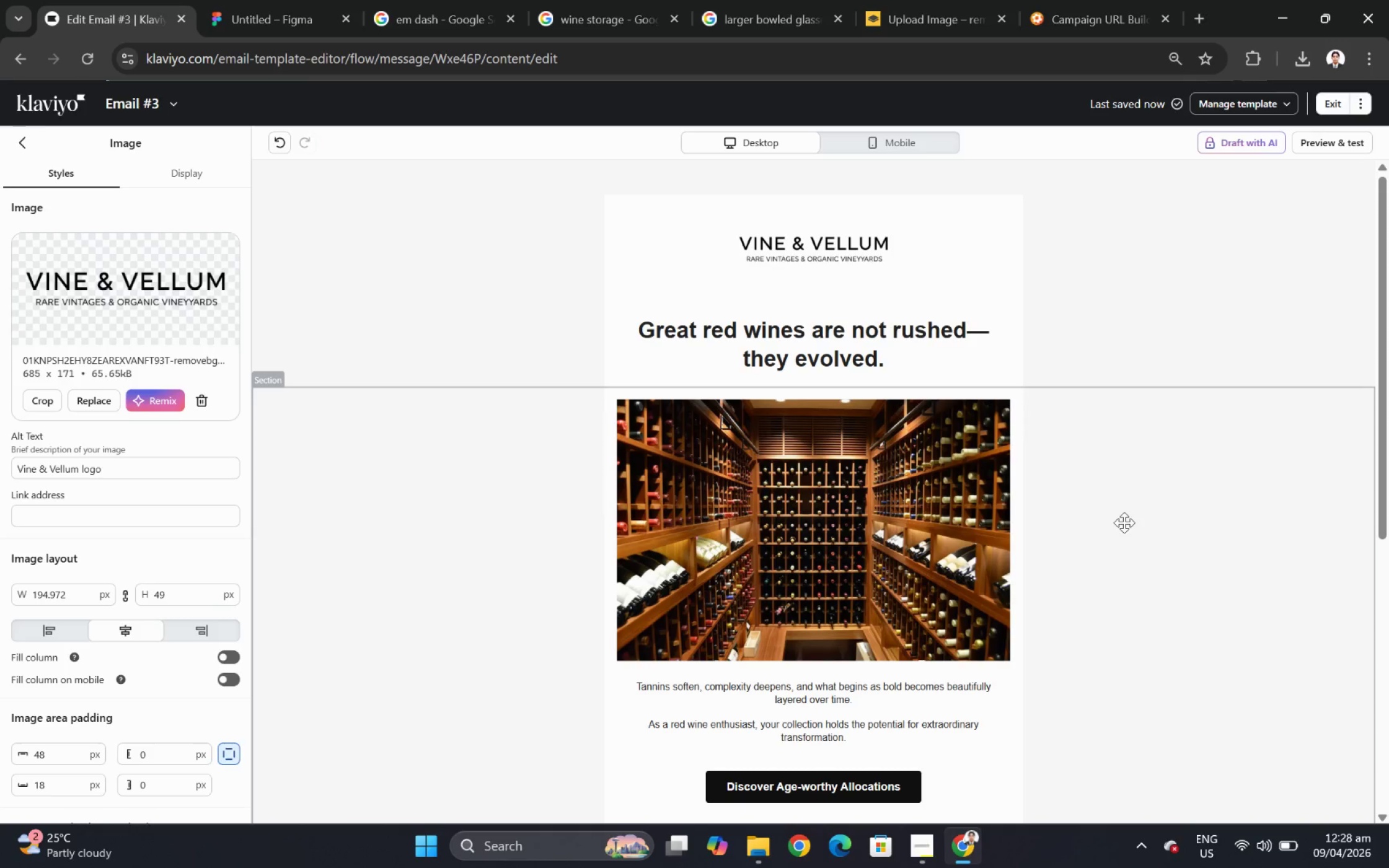 
wait(9.29)
 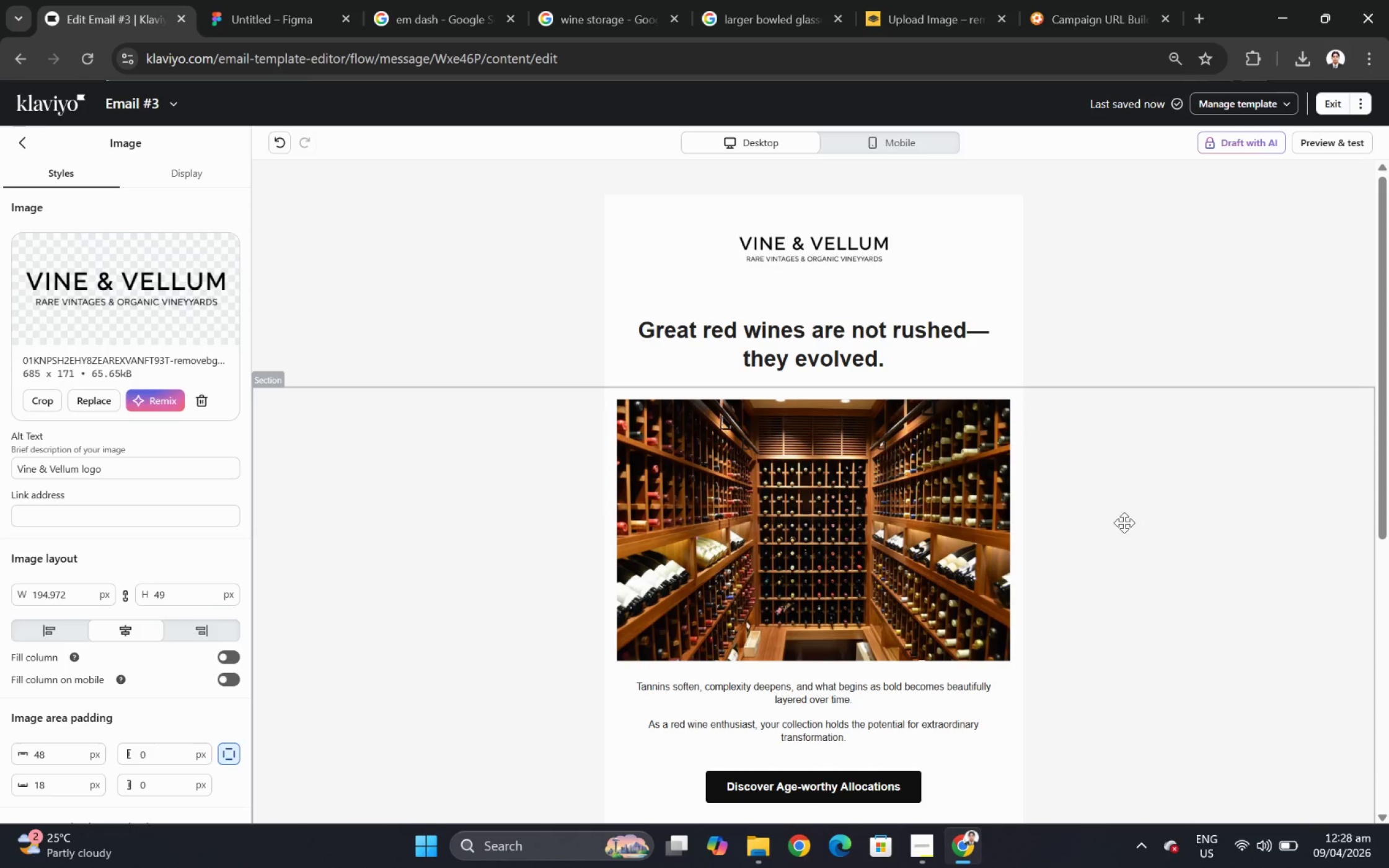 
scroll: coordinate [1124, 522], scroll_direction: down, amount: 3.0
 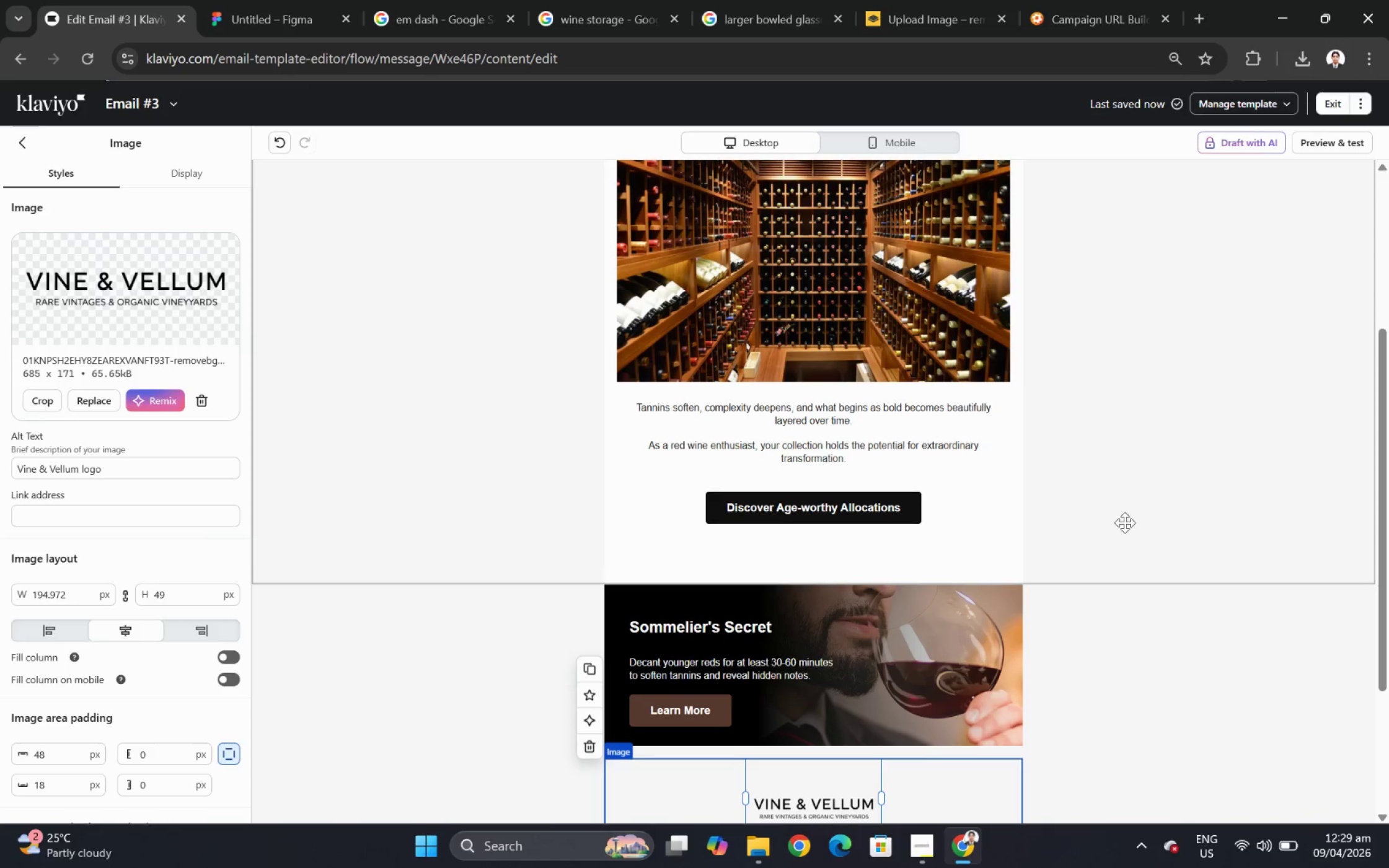 
scroll: coordinate [1124, 522], scroll_direction: up, amount: 2.0
 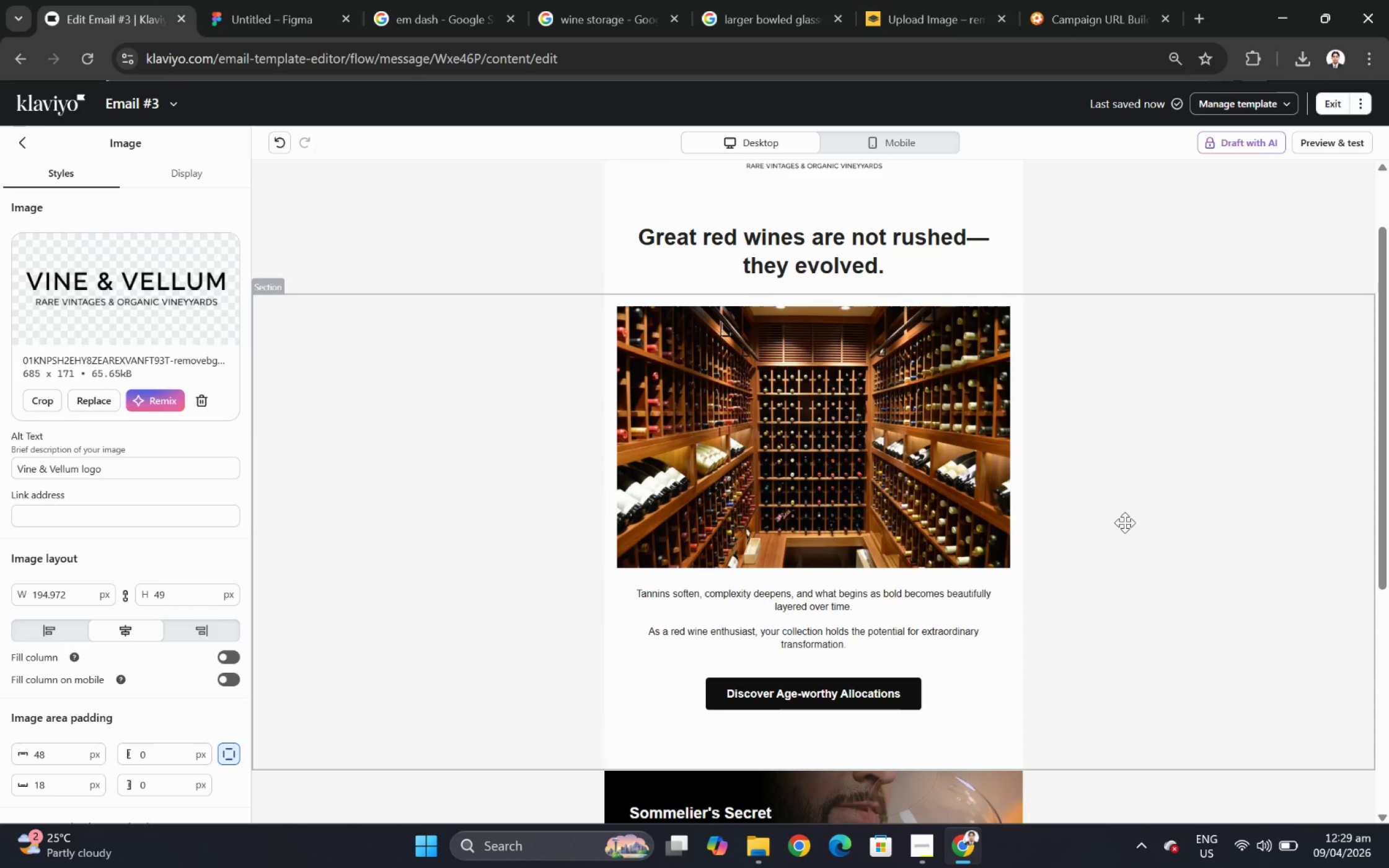 
scroll: coordinate [1124, 522], scroll_direction: down, amount: 3.0
 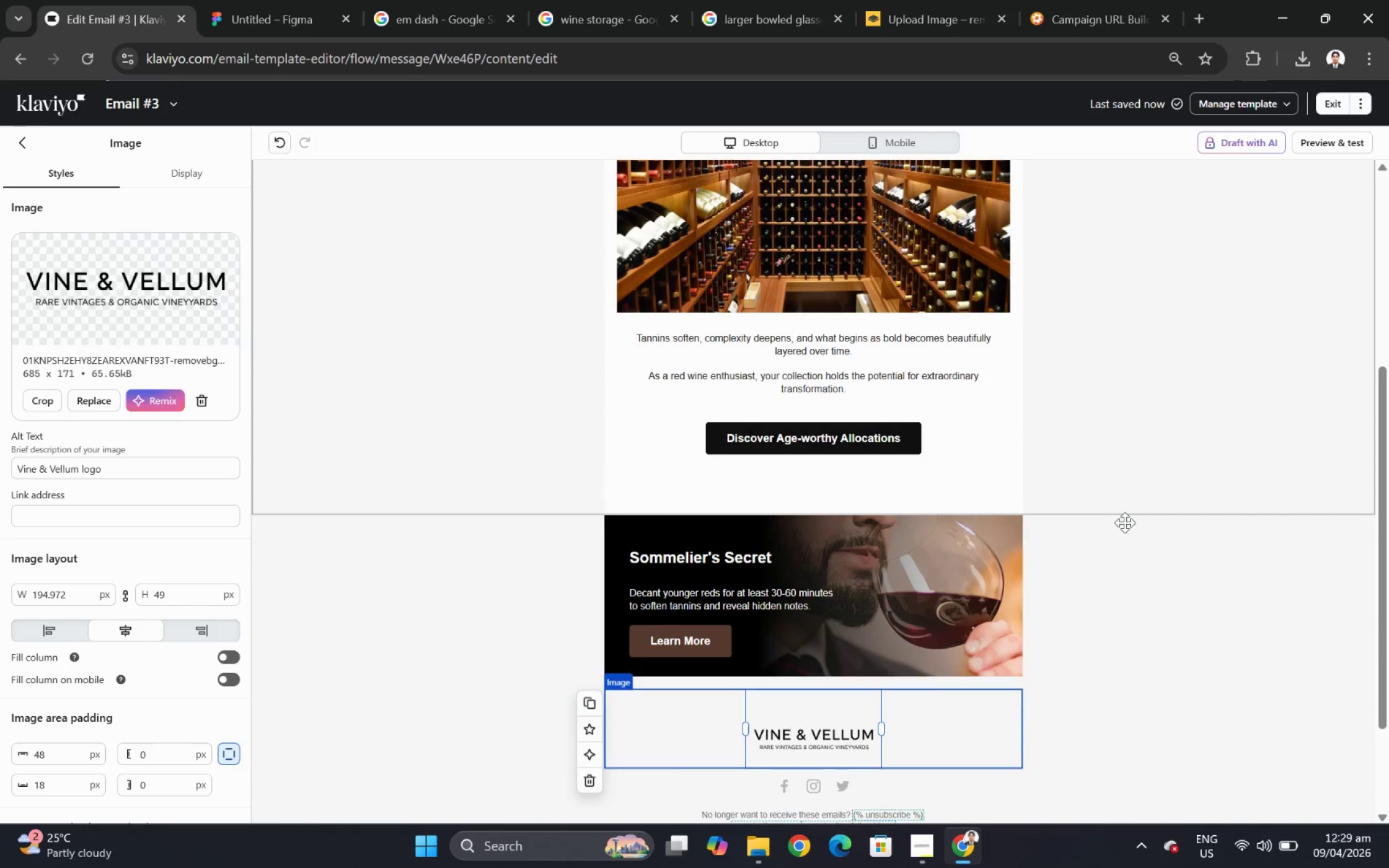 
scroll: coordinate [1124, 522], scroll_direction: up, amount: 5.0